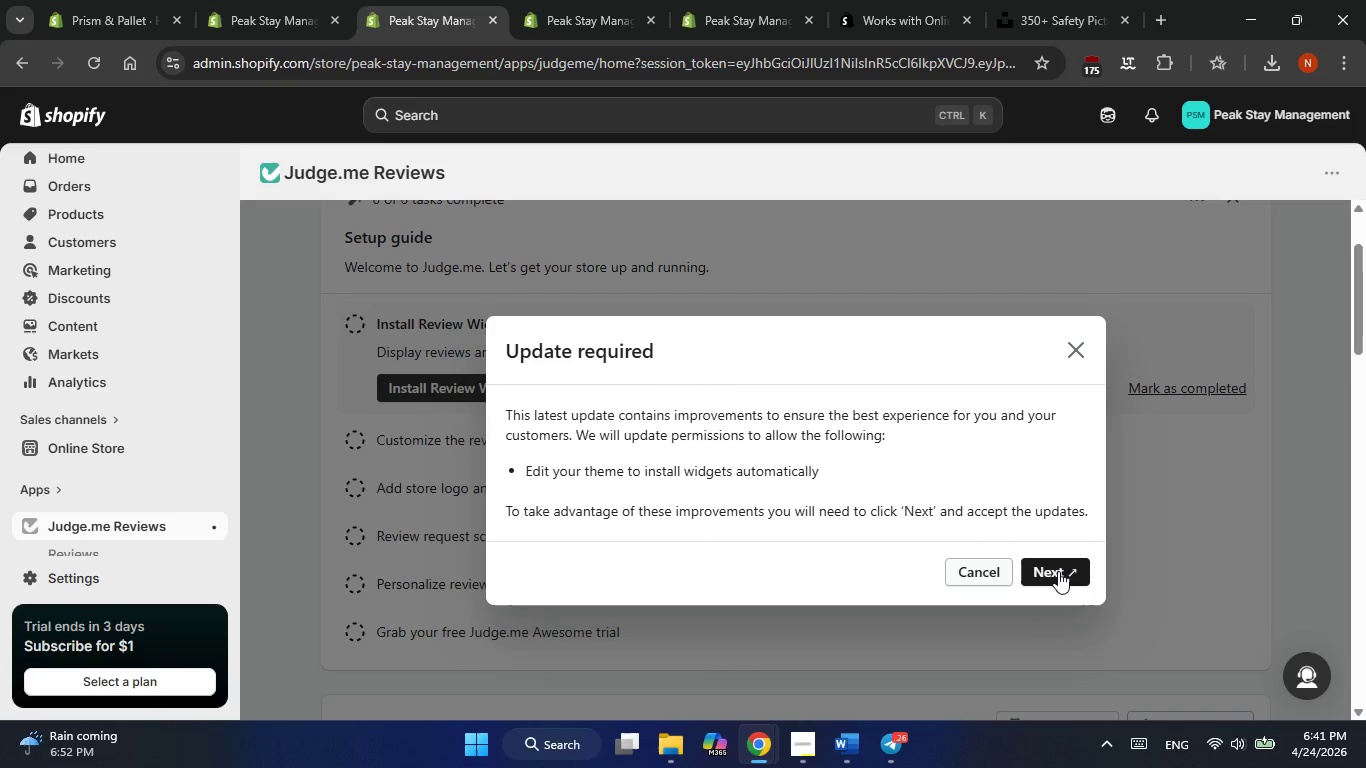 
left_click([1058, 571])
 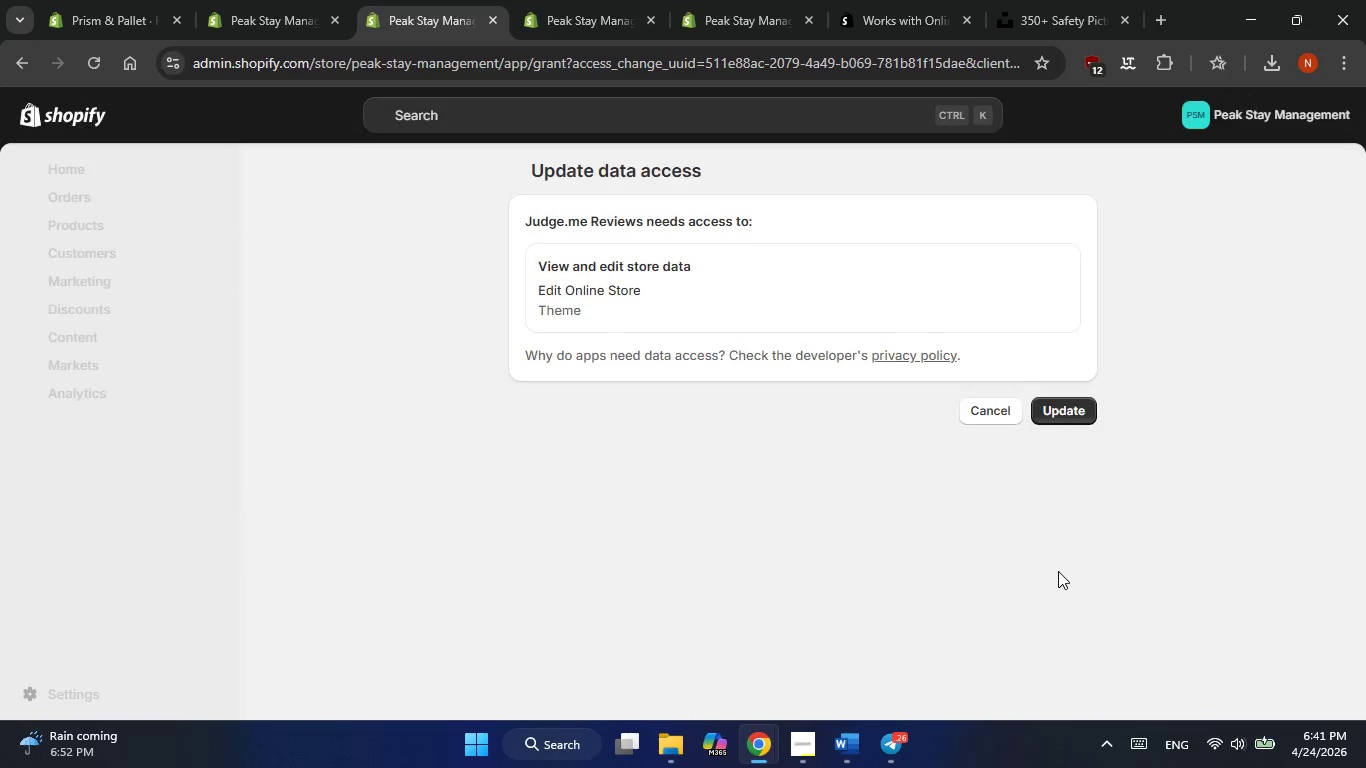 
wait(11.69)
 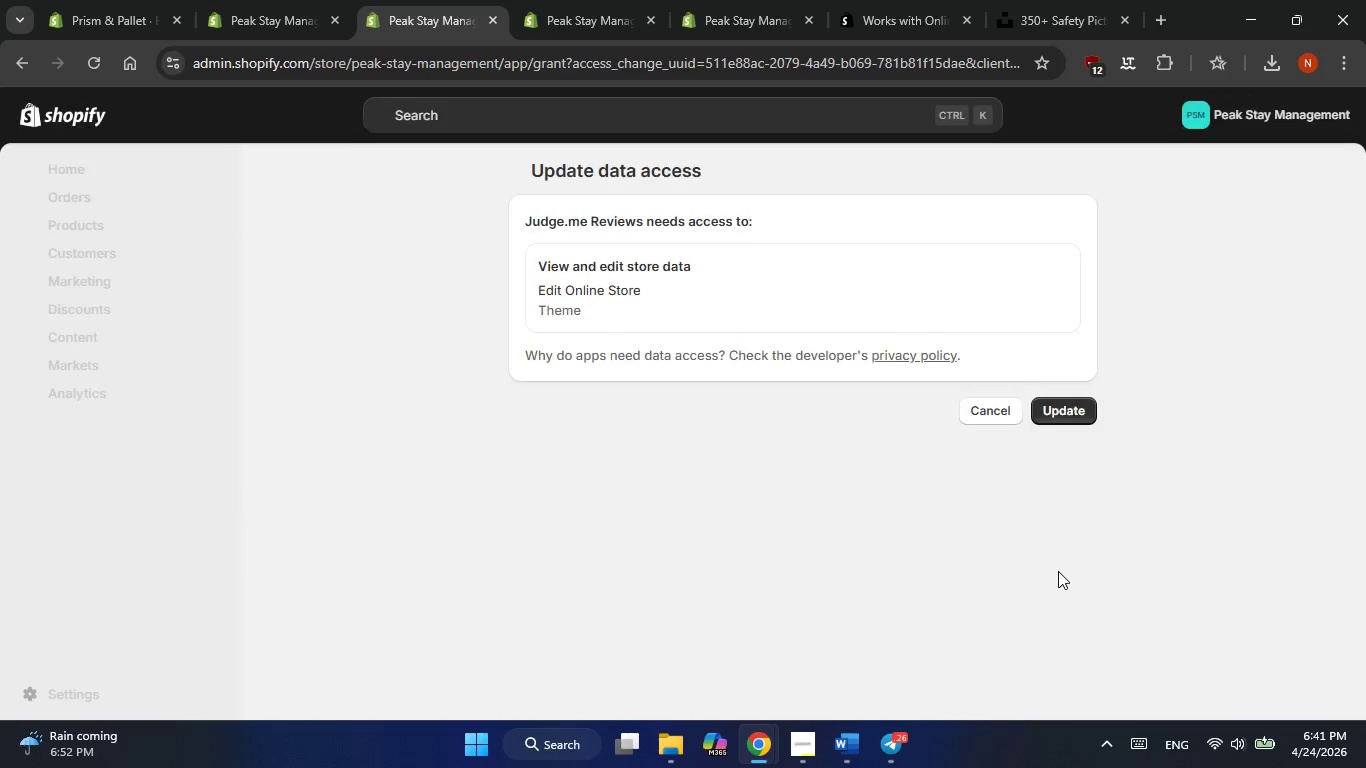 
left_click([1061, 411])
 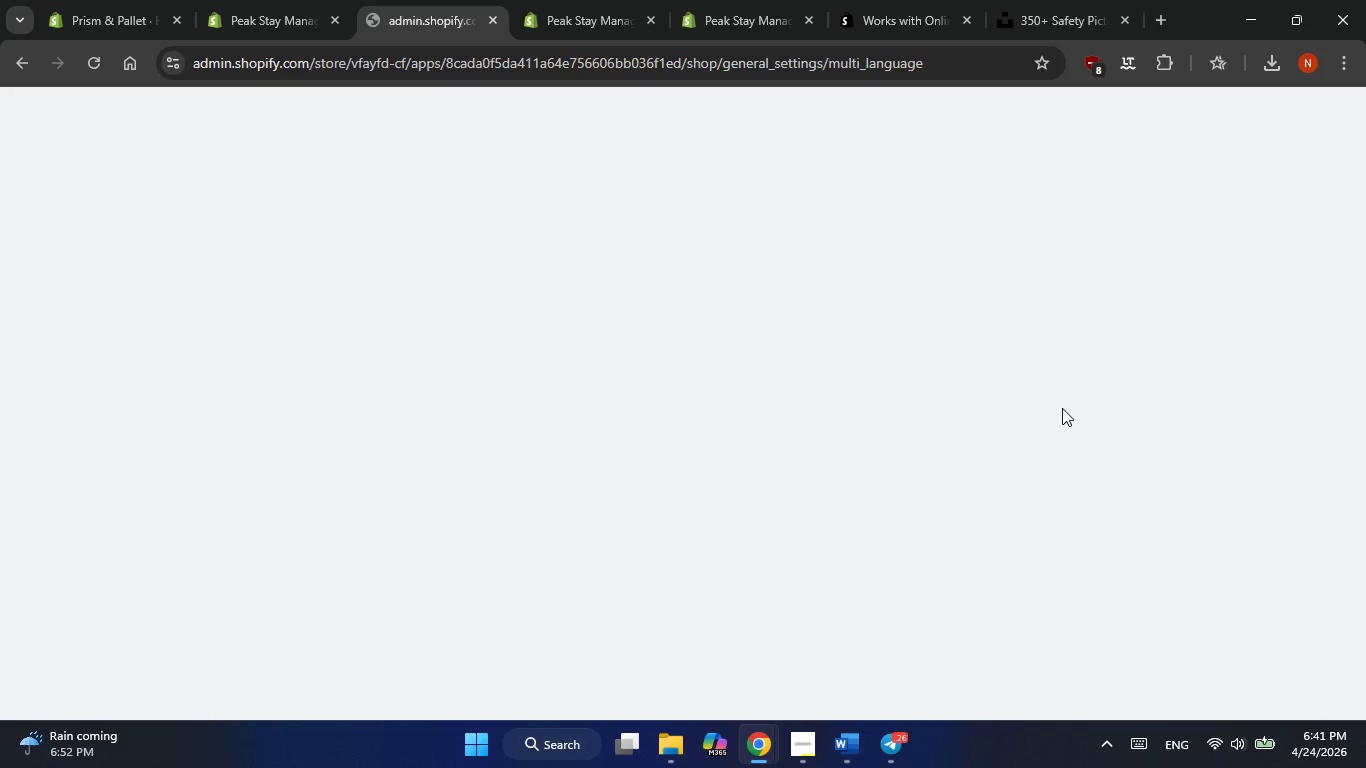 
wait(10.77)
 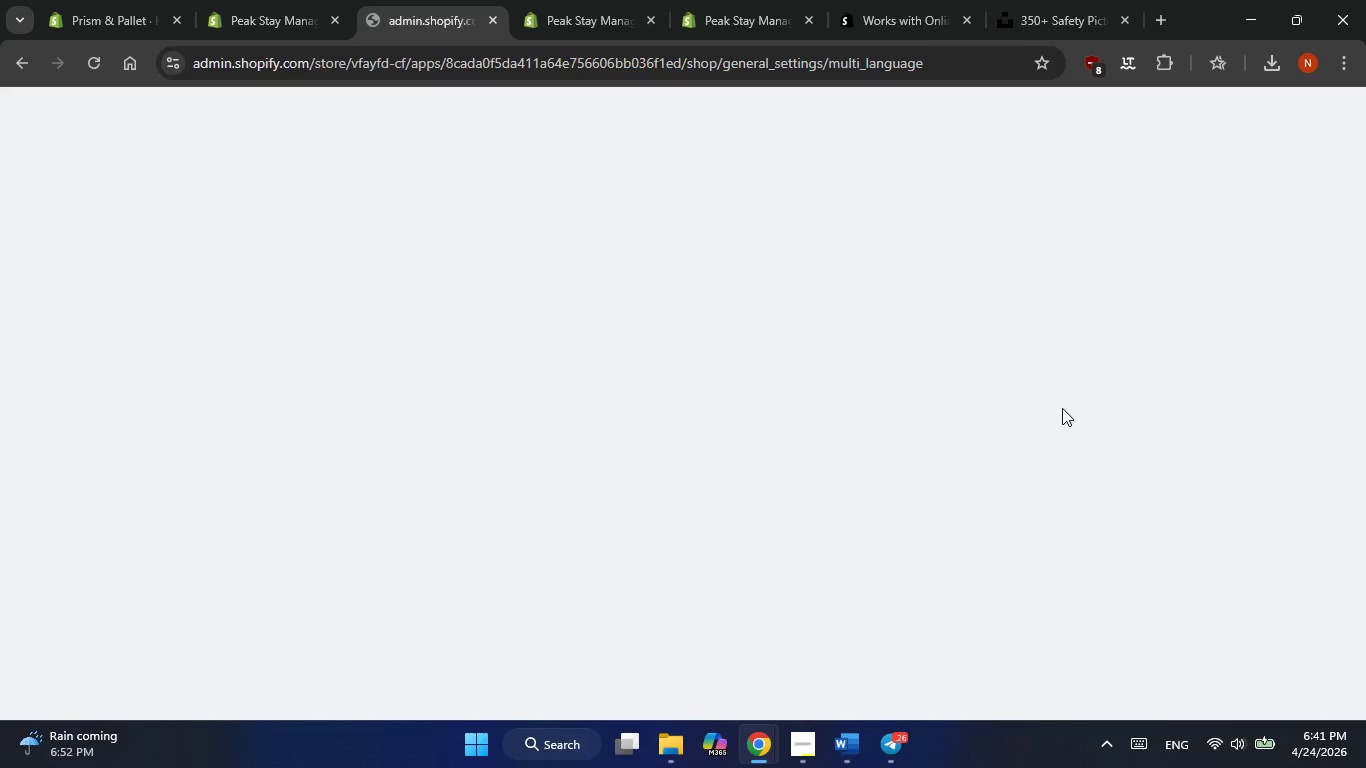 
left_click([794, 744])
 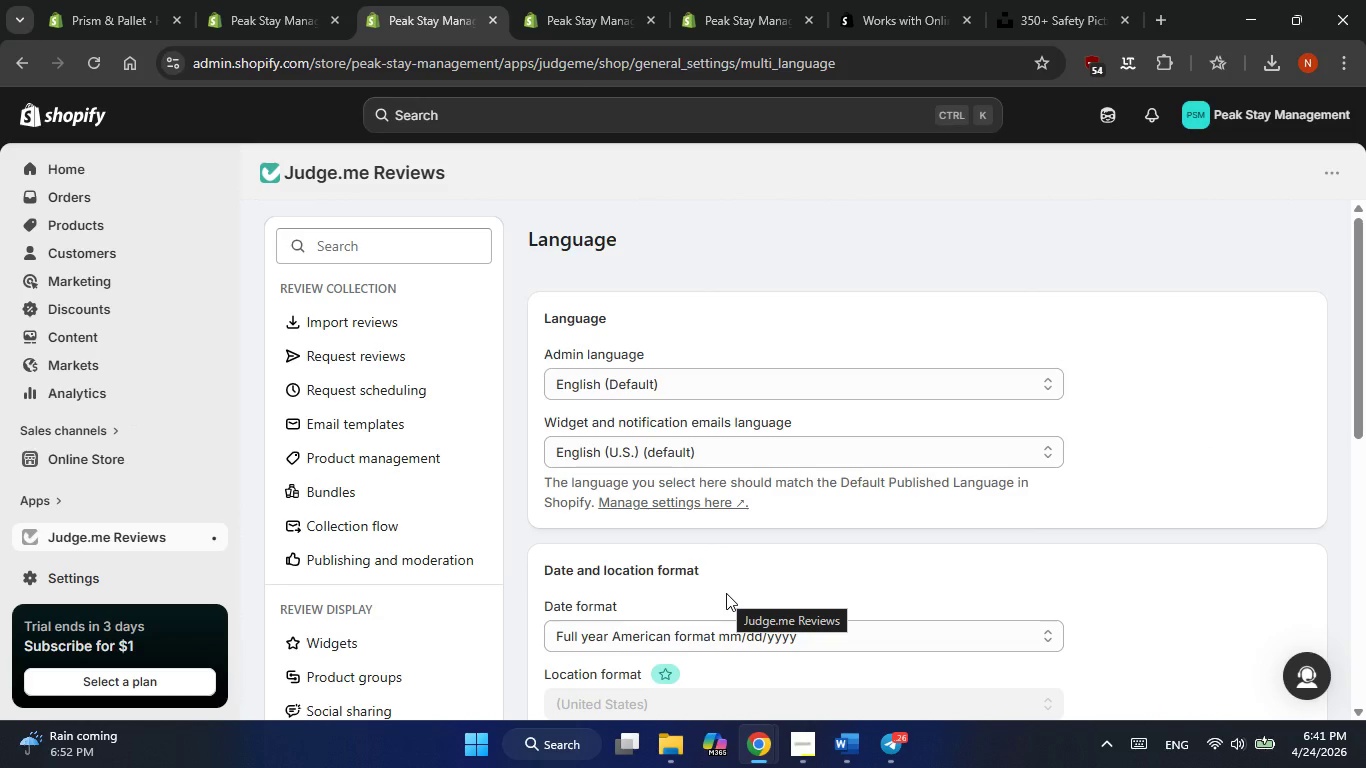 
wait(13.14)
 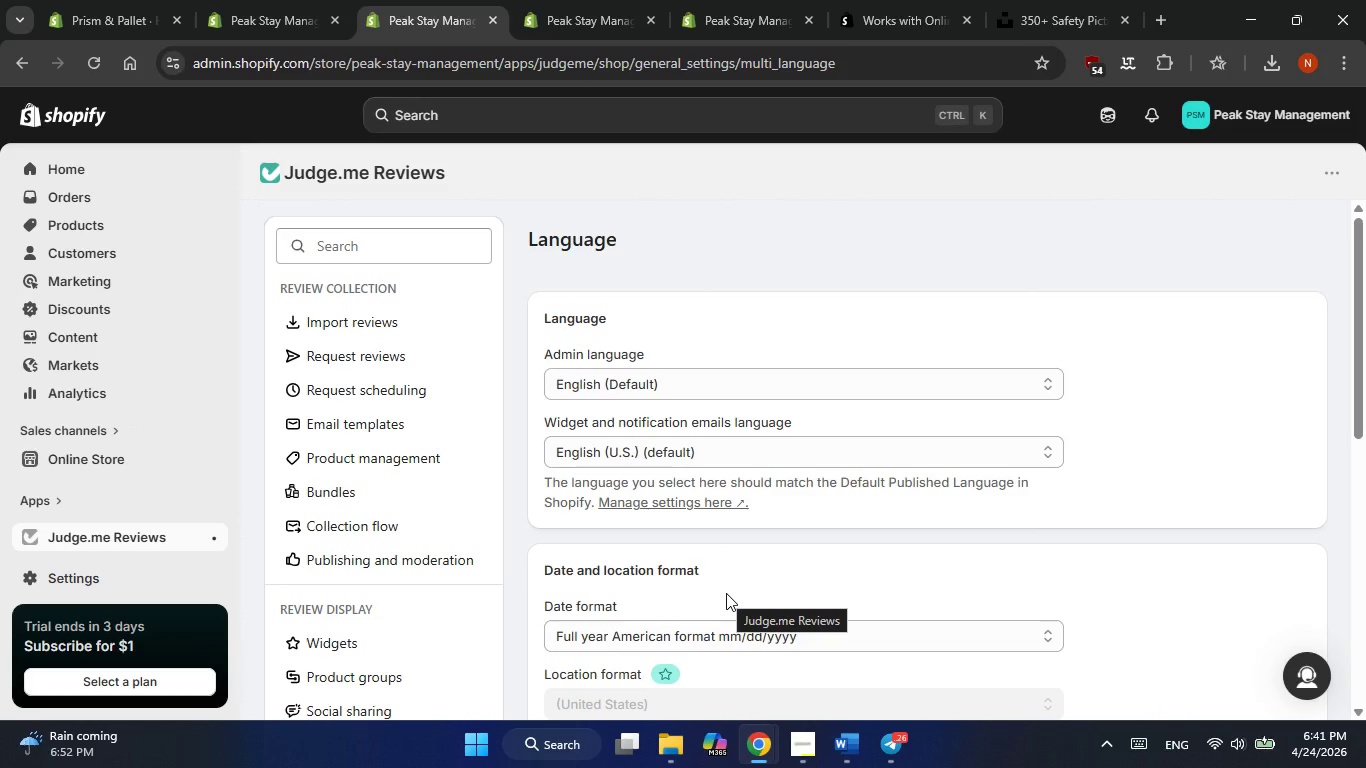 
left_click([355, 466])
 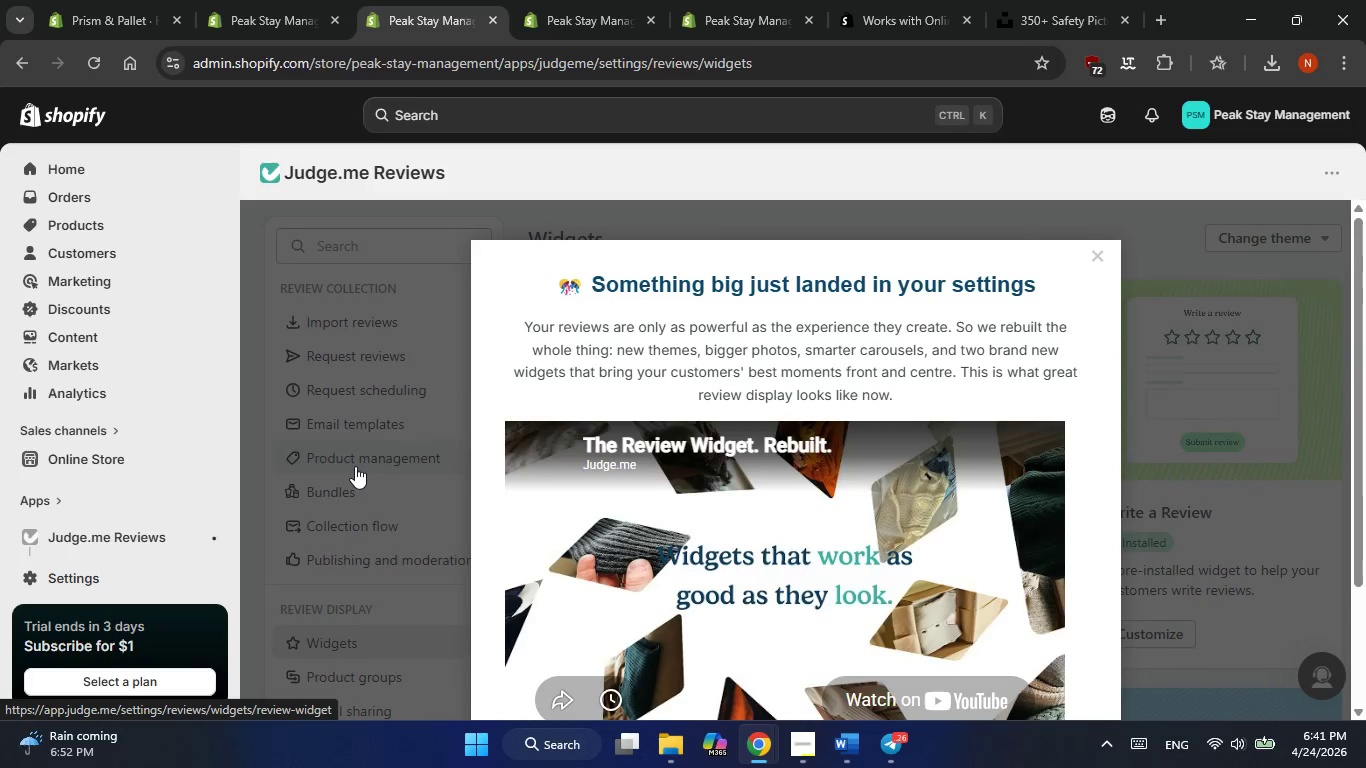 
wait(6.41)
 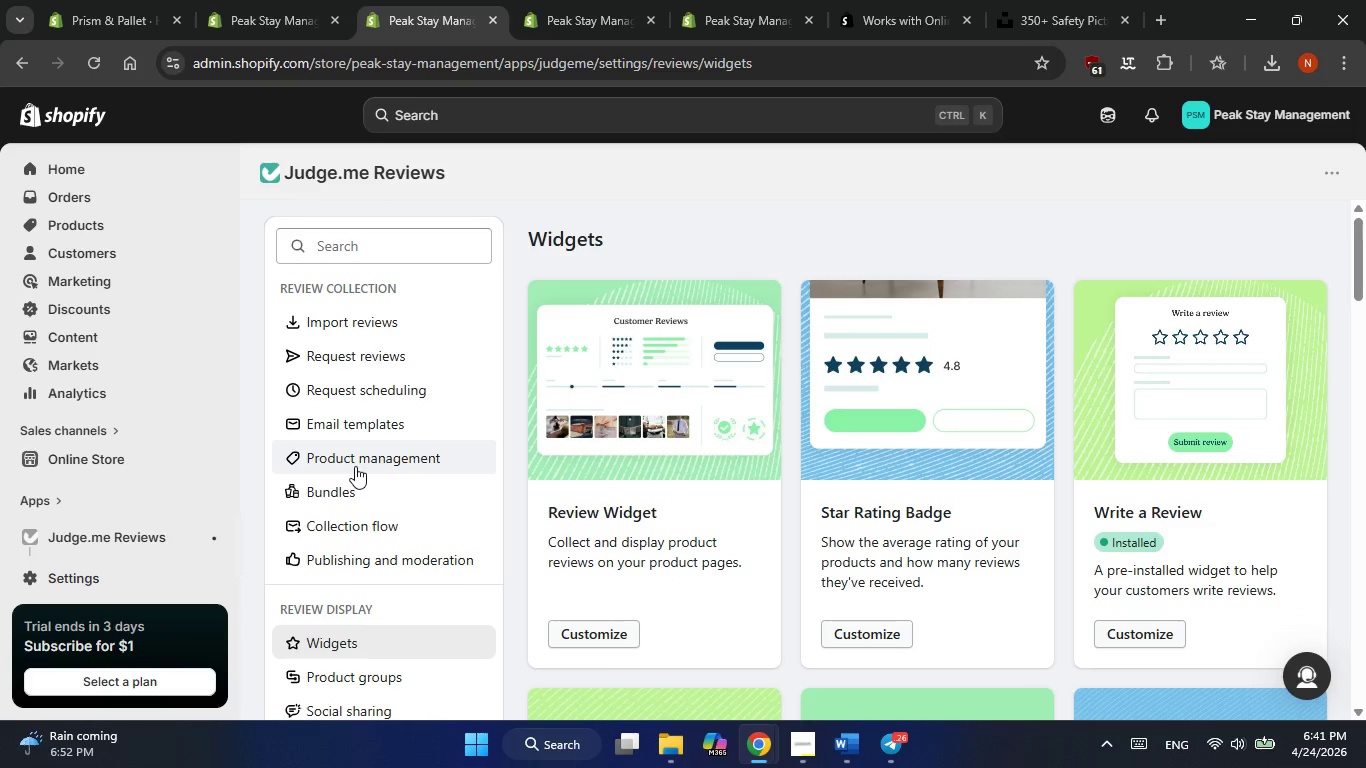 
left_click([1095, 256])
 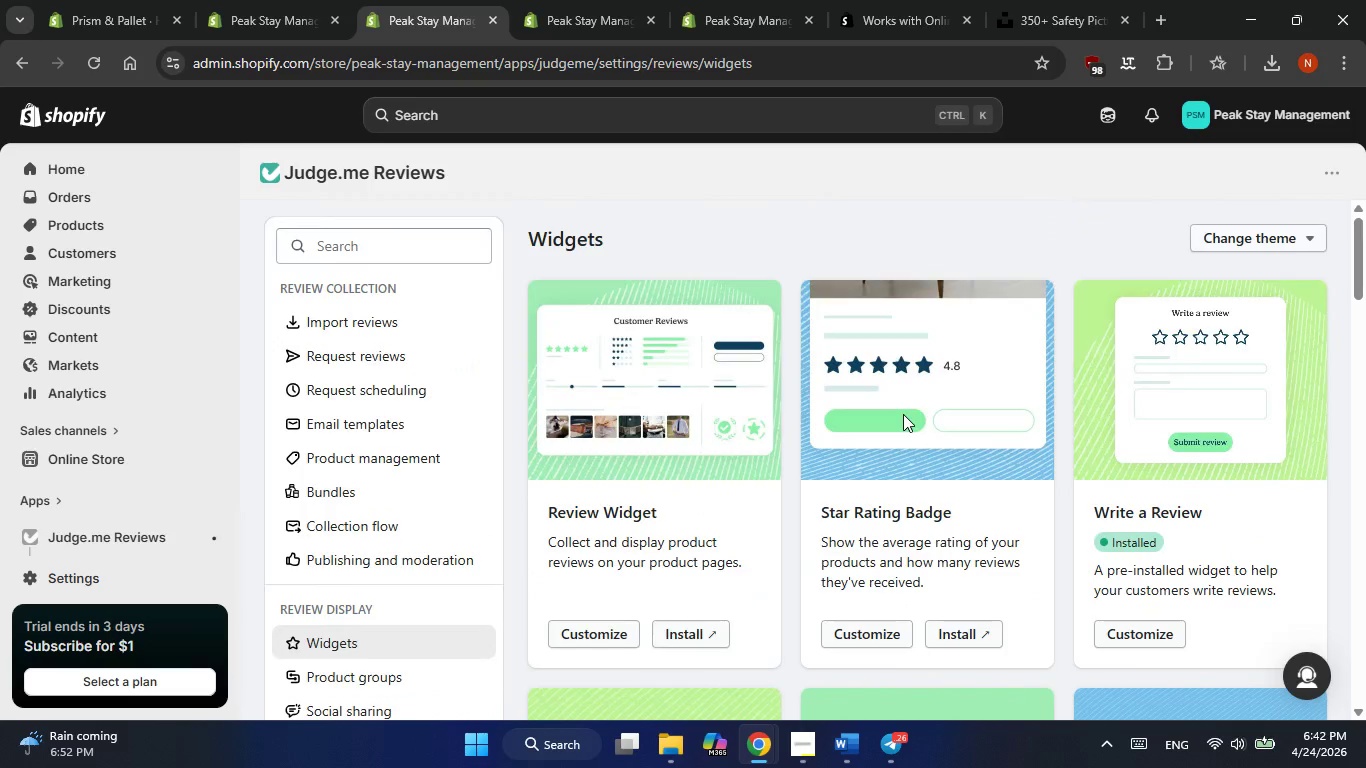 
wait(24.8)
 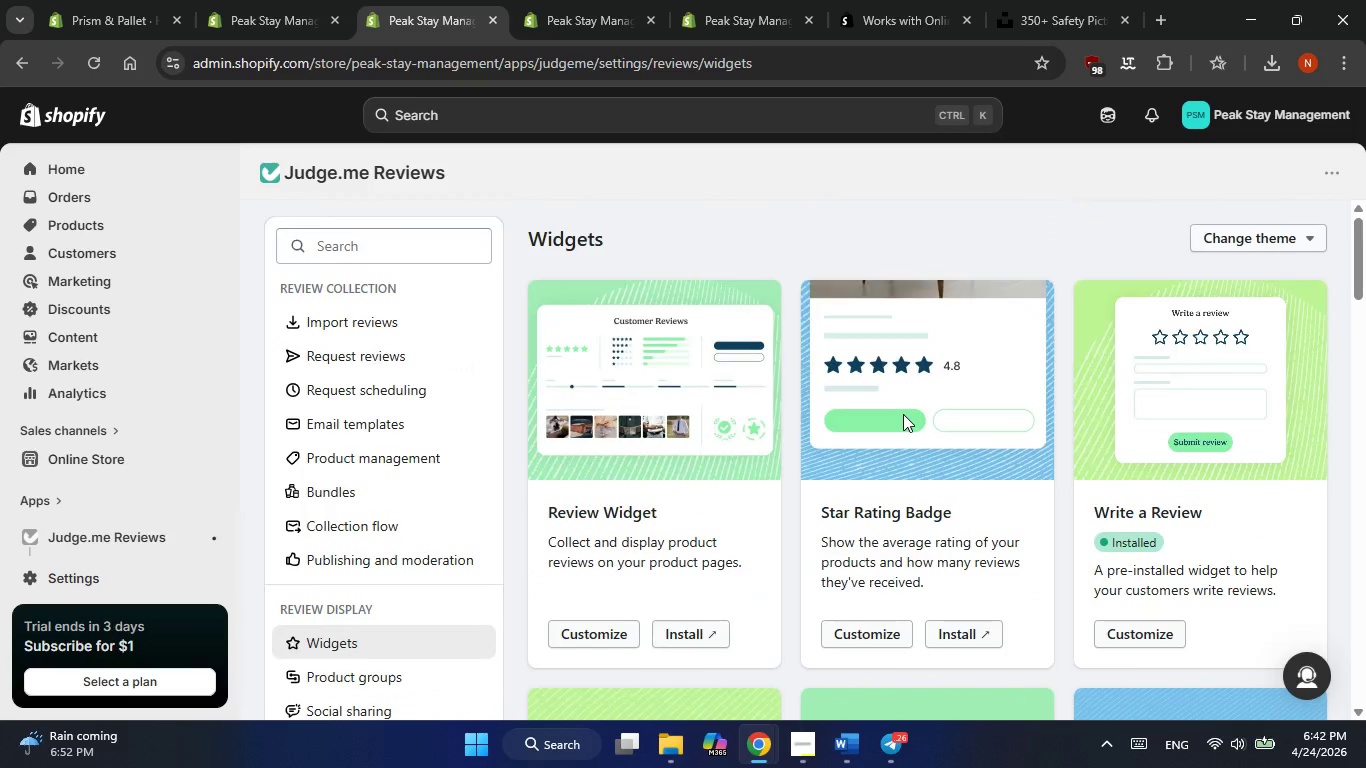 
left_click([1312, 237])
 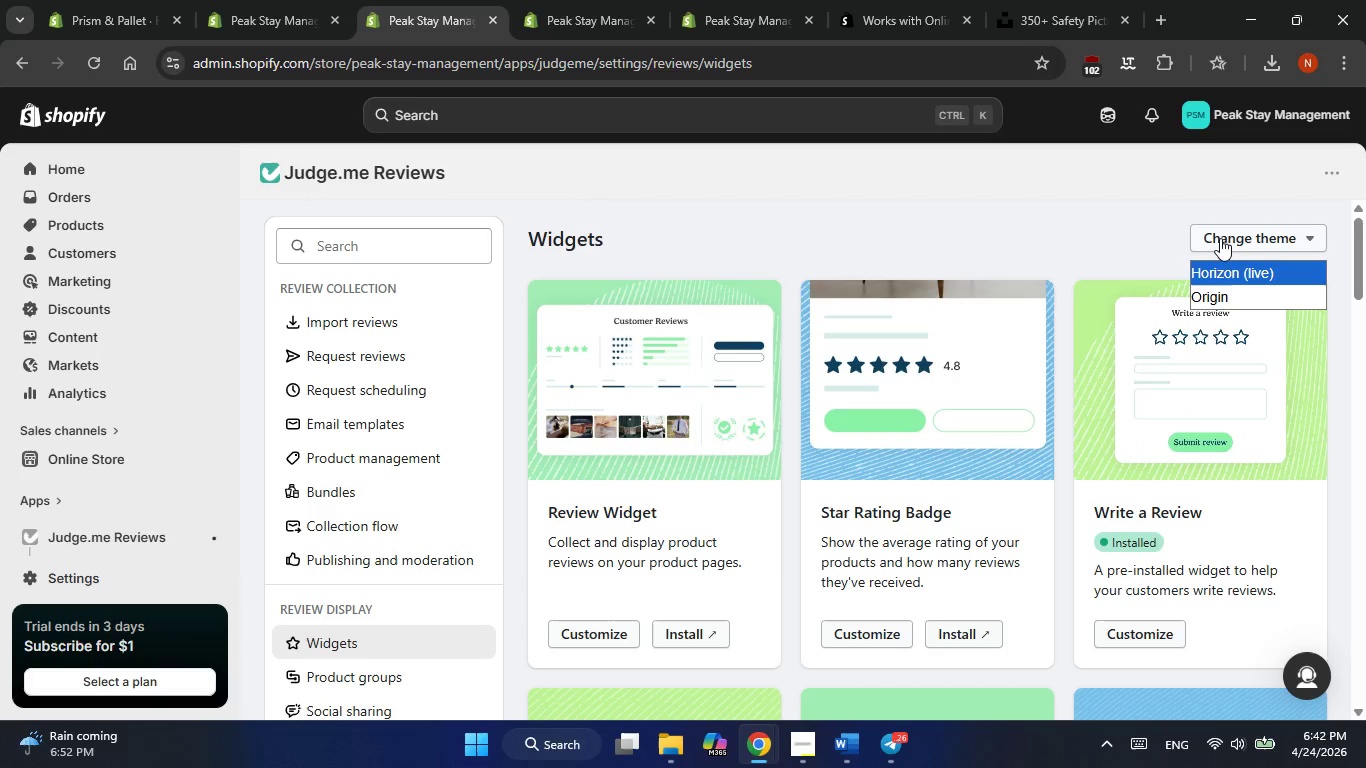 
left_click([1097, 239])
 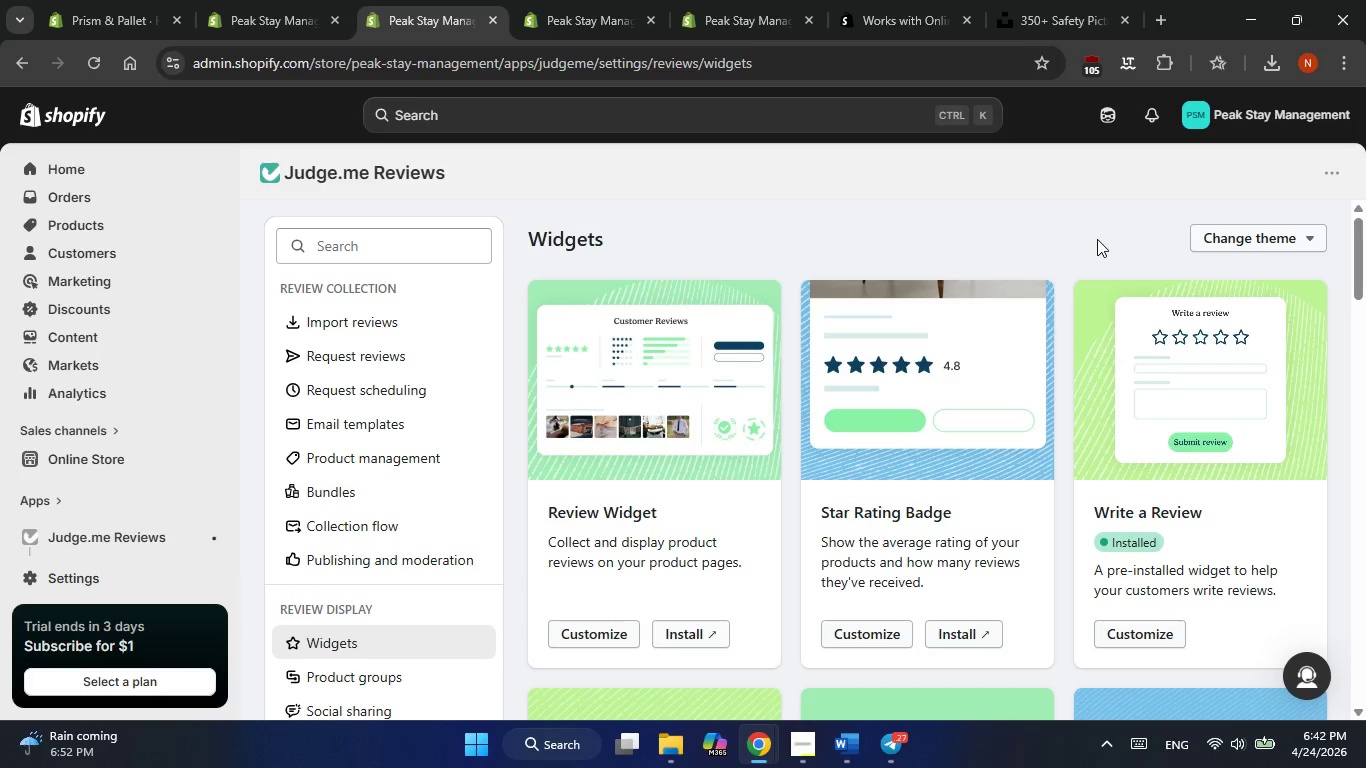 
wait(12.88)
 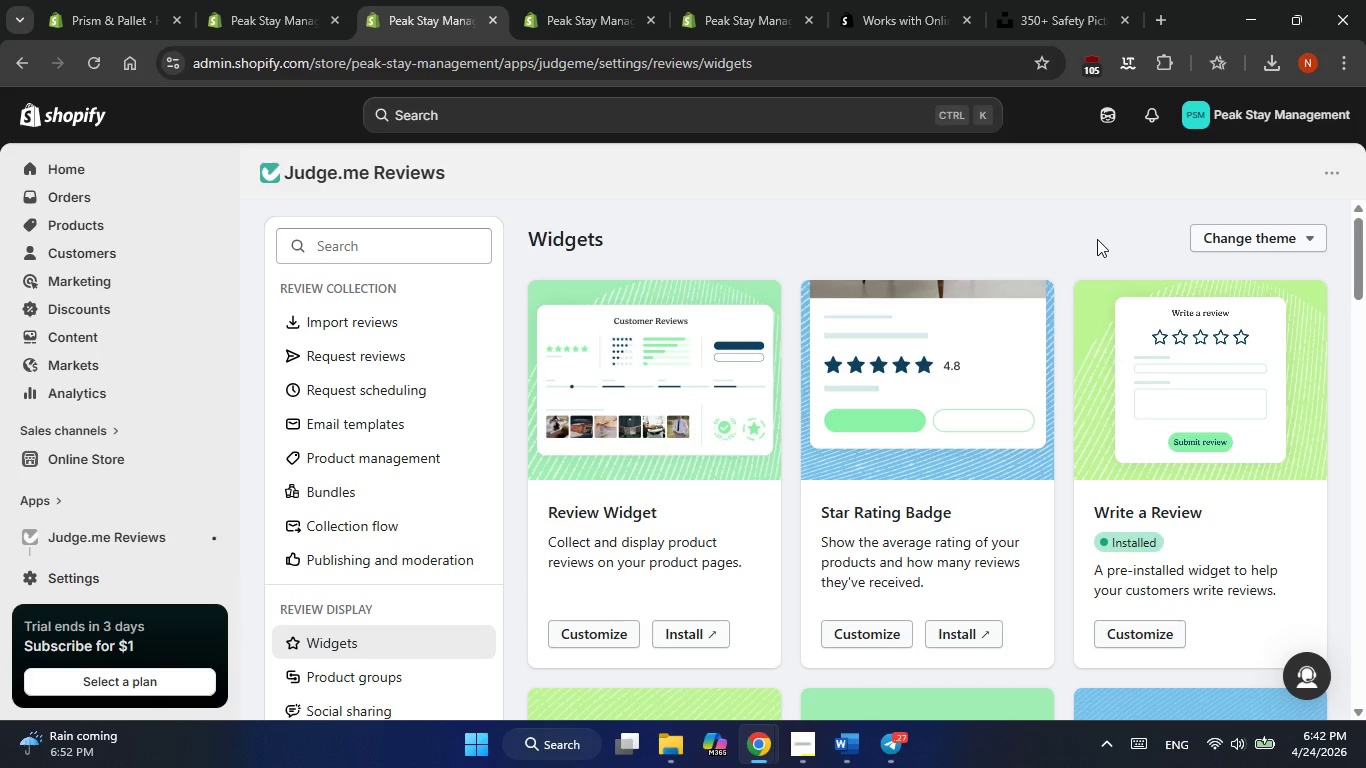 
left_click([599, 630])
 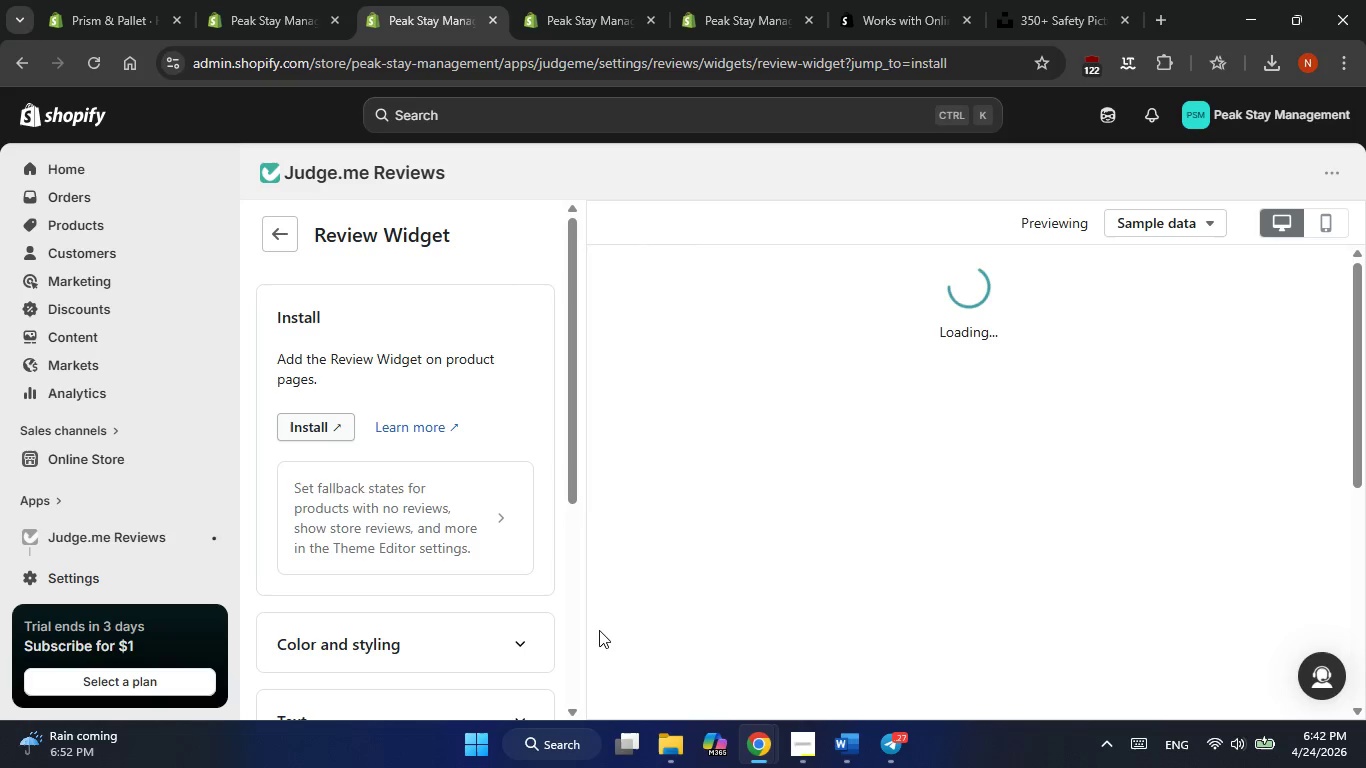 
wait(9.95)
 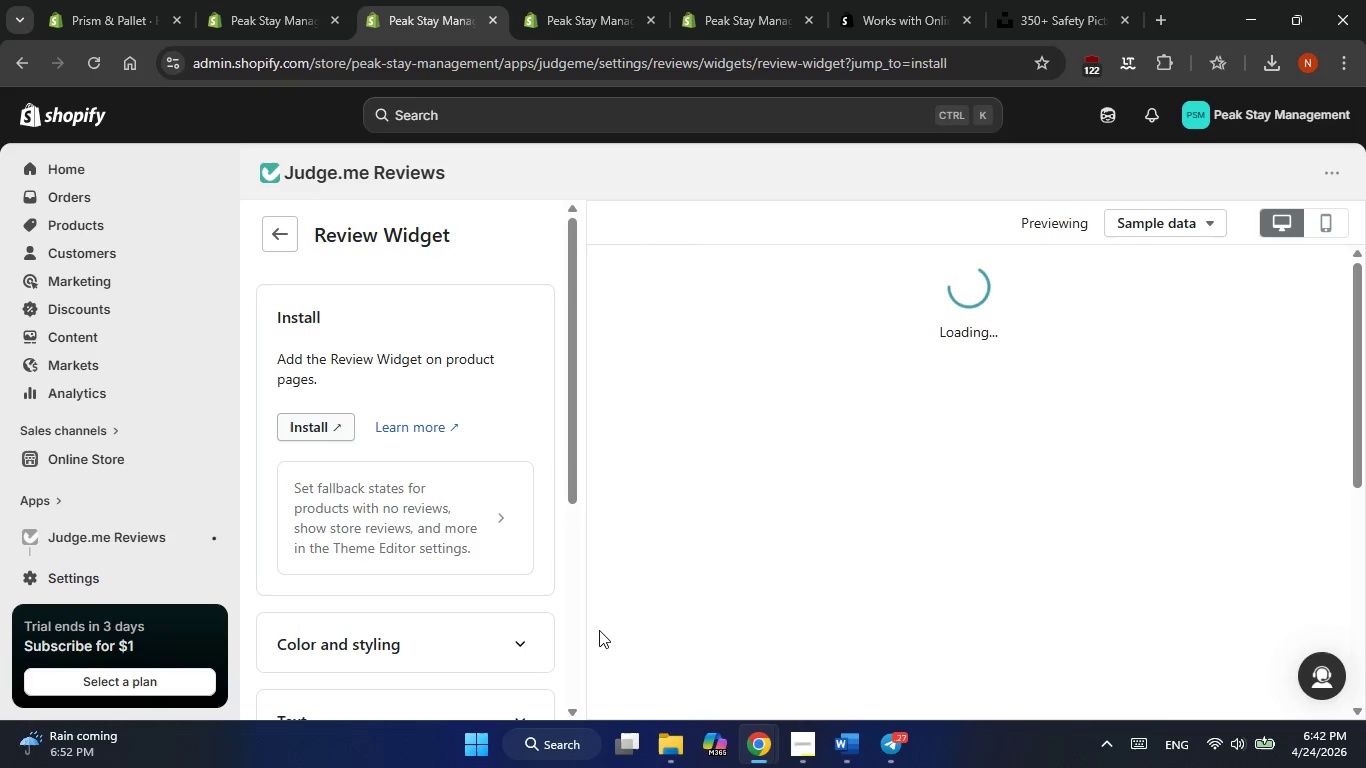 
mouse_move([701, 554])
 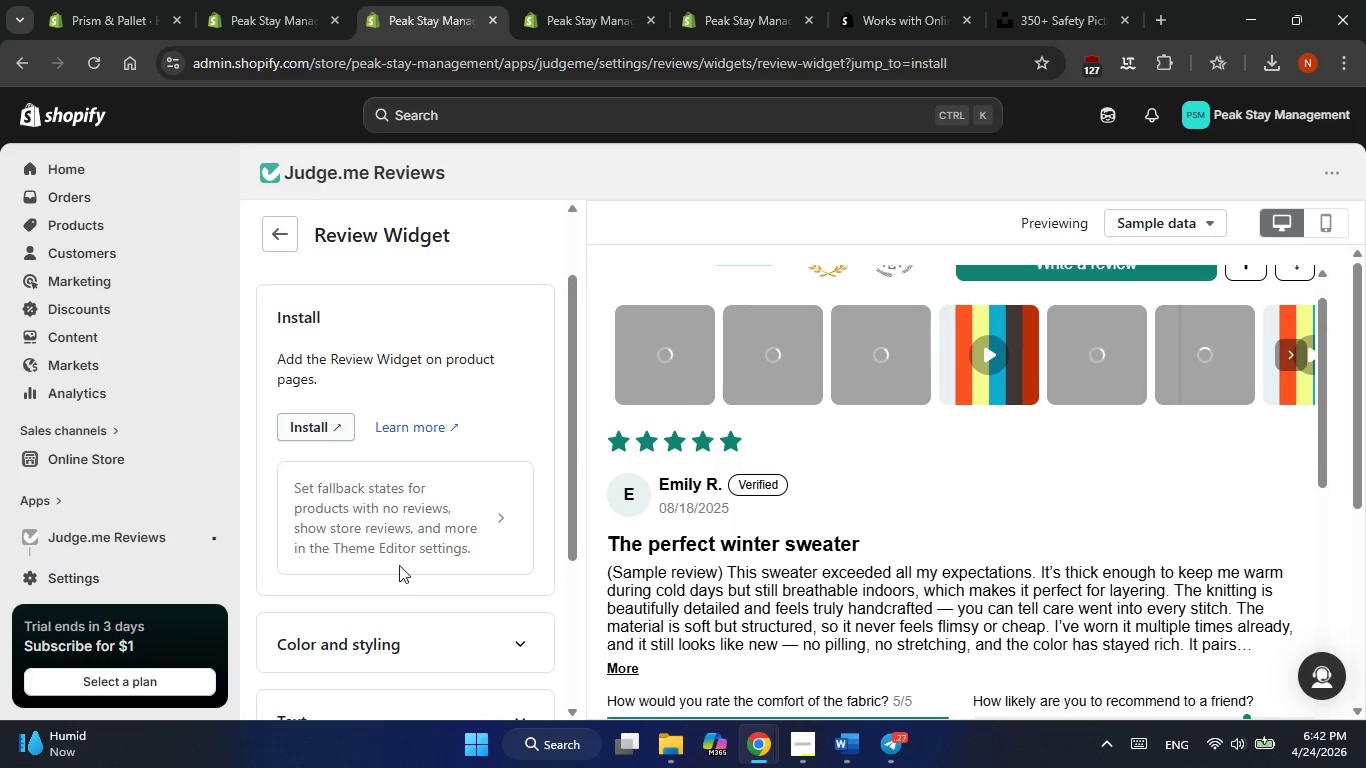 
wait(7.04)
 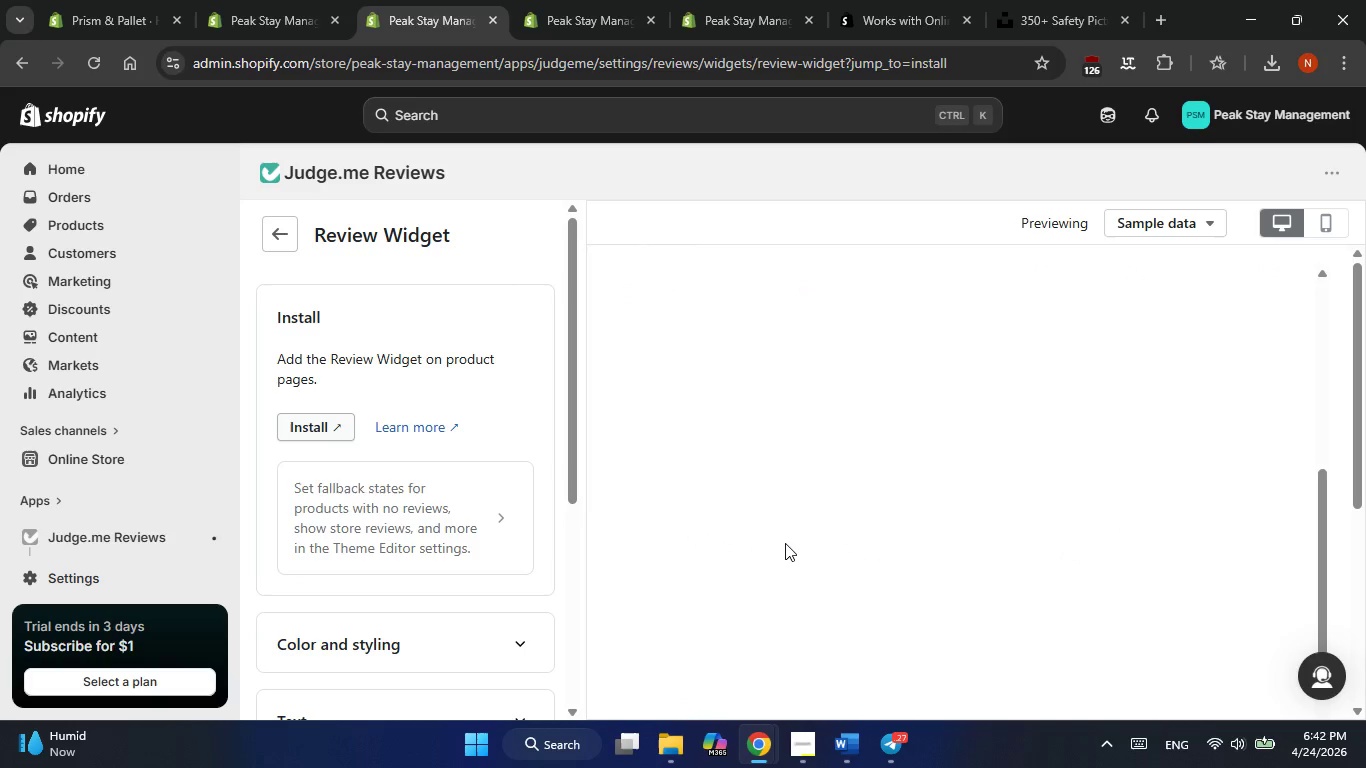 
left_click([517, 641])
 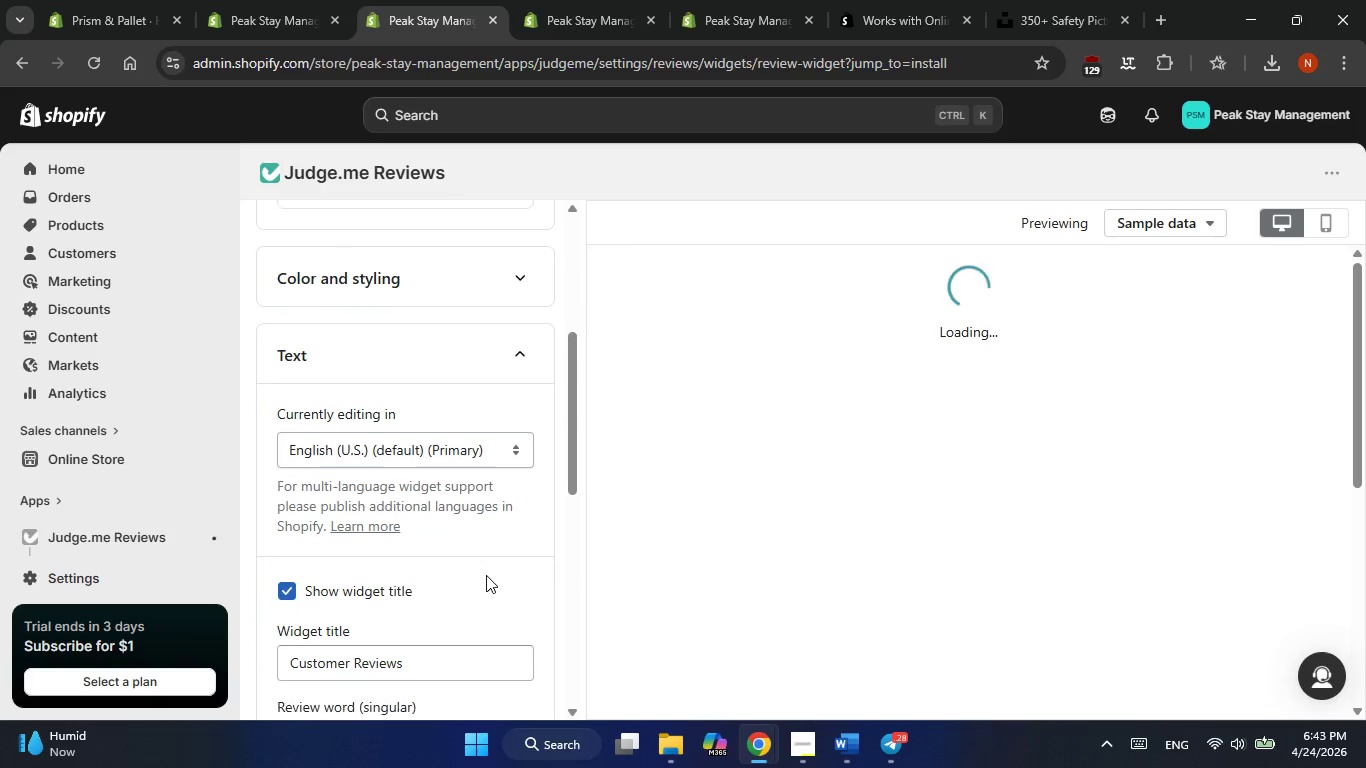 
wait(6.3)
 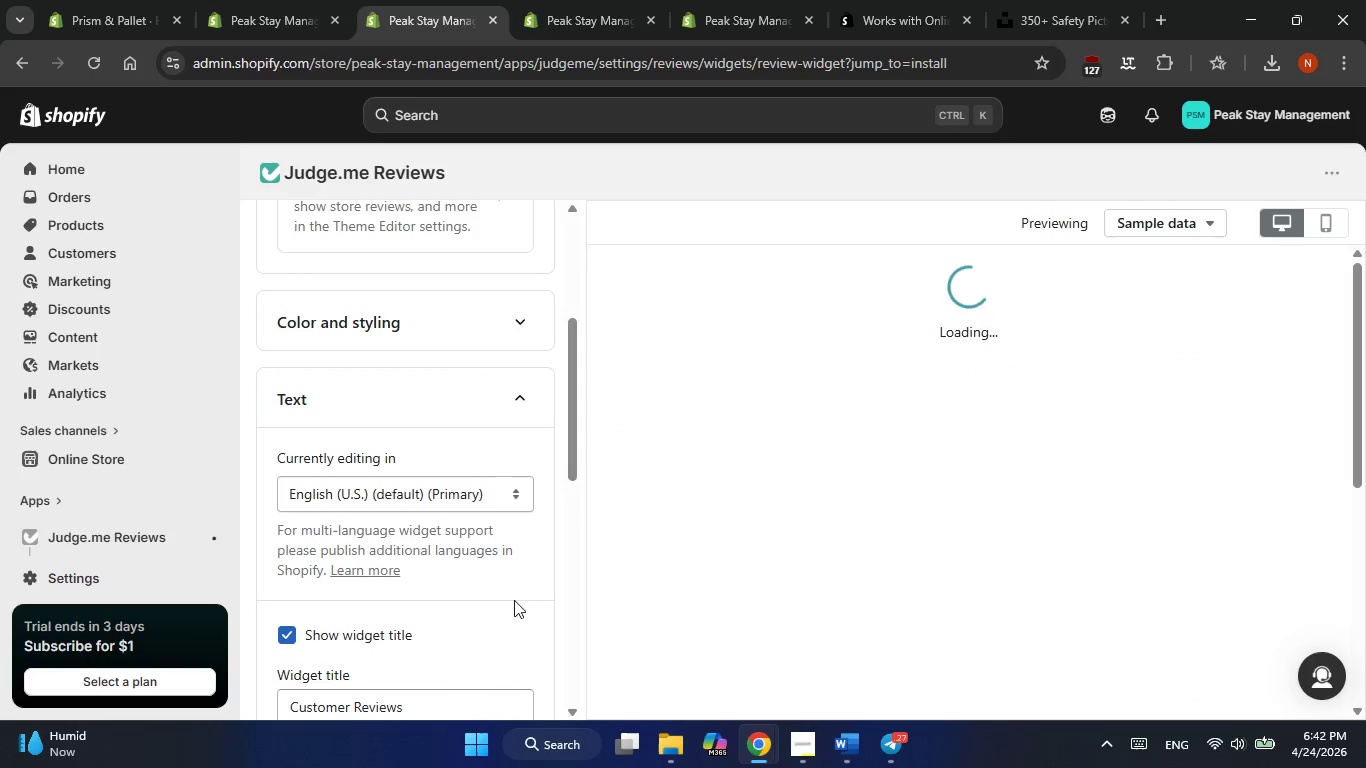 
left_click([517, 325])
 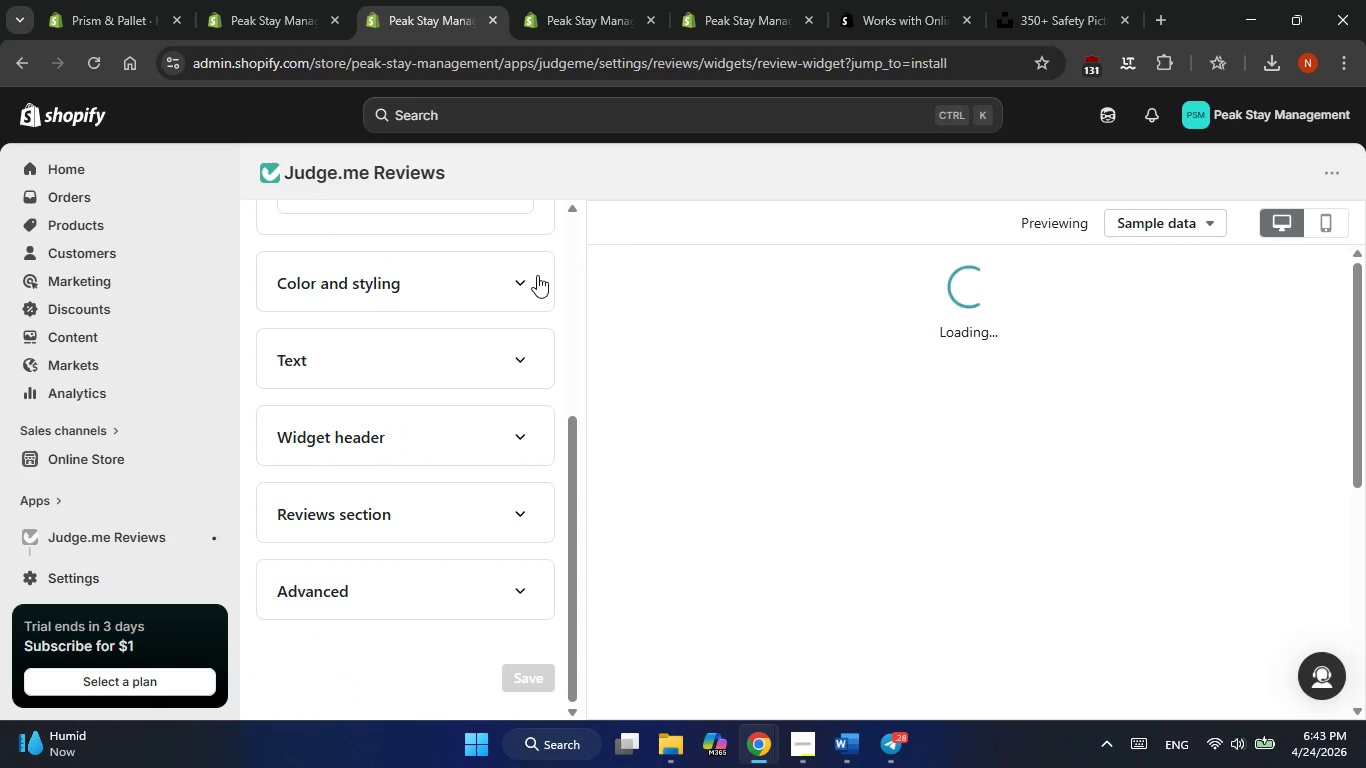 
left_click([516, 281])
 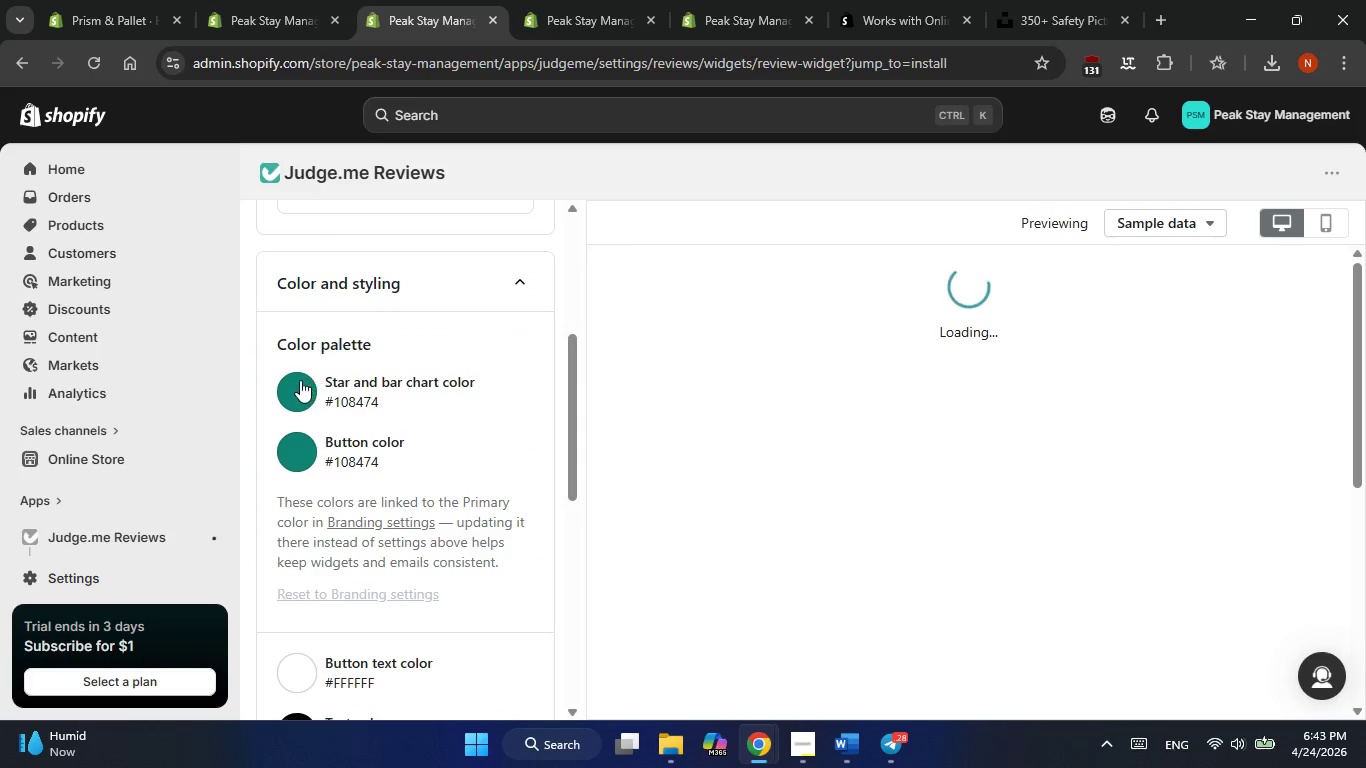 
left_click([297, 381])
 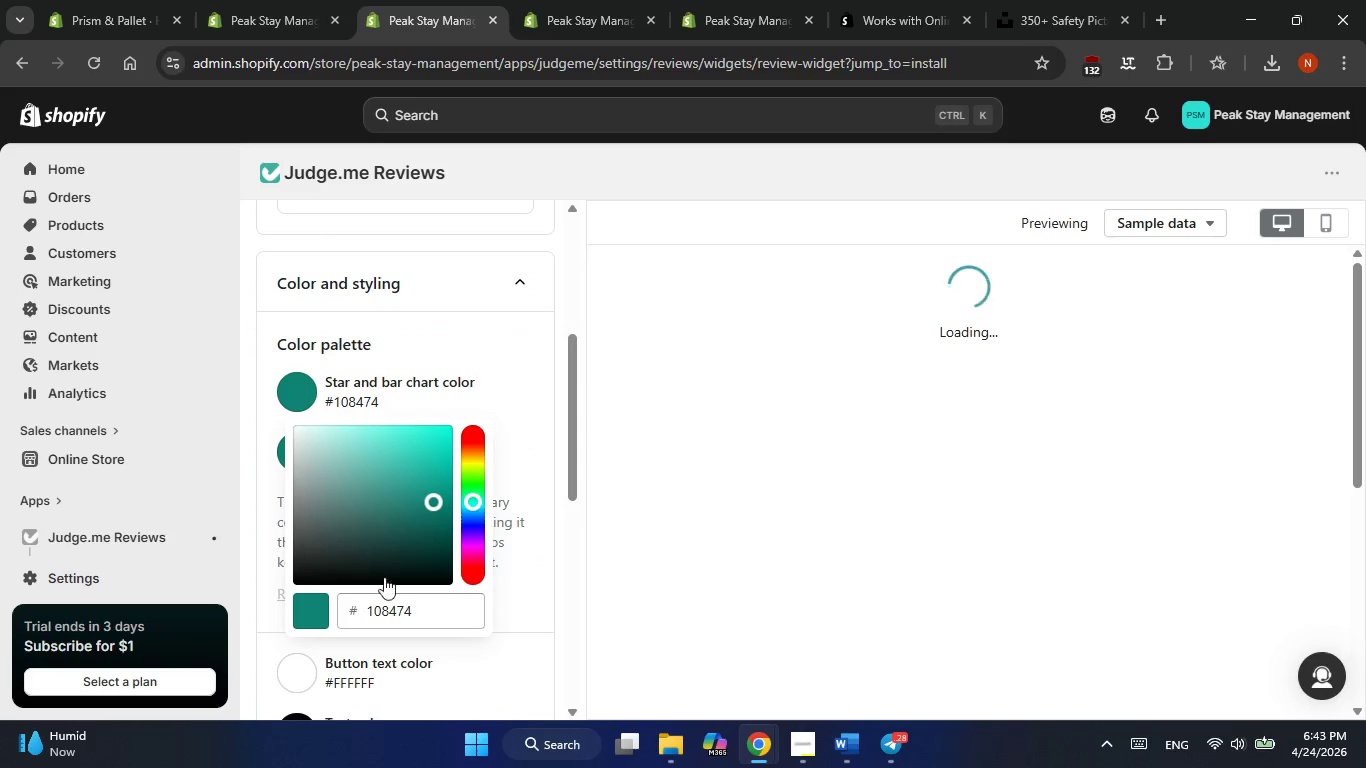 
double_click([414, 612])
 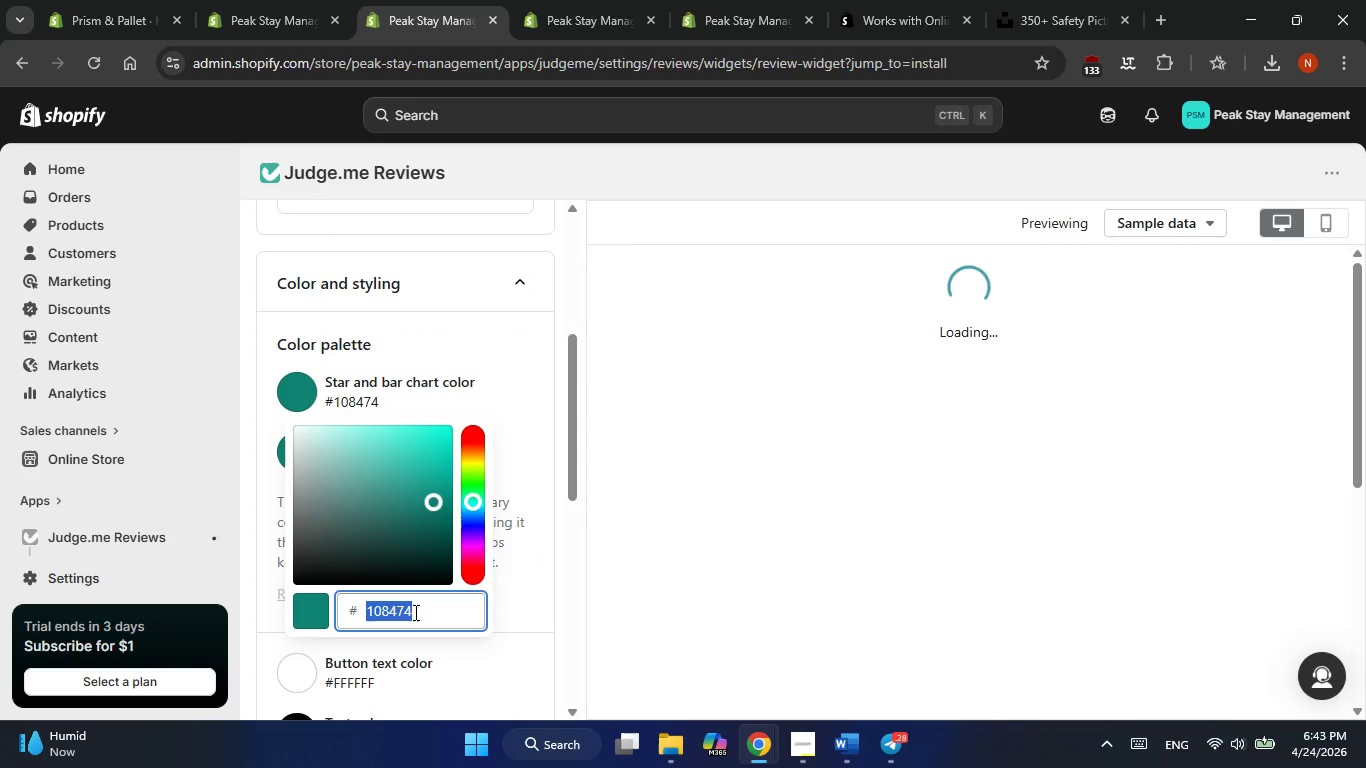 
triple_click([414, 612])
 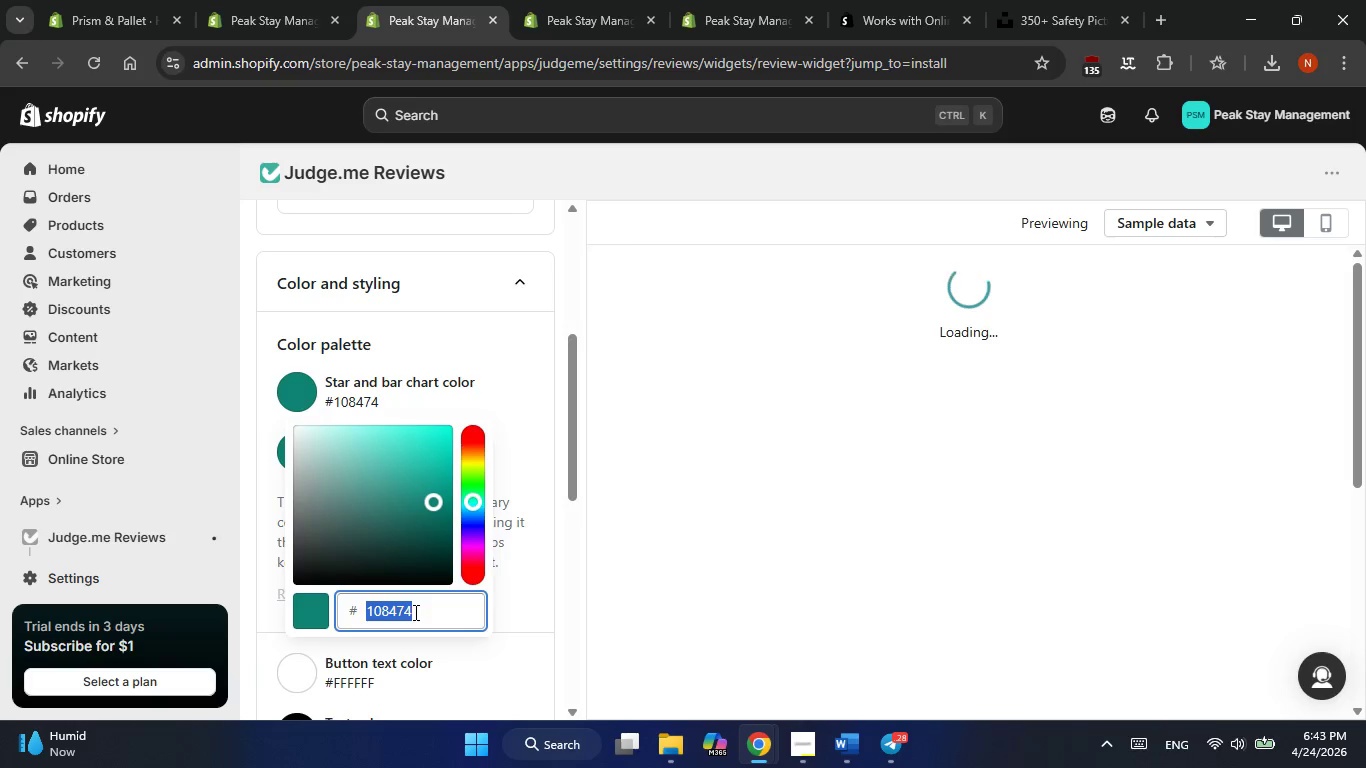 
wait(5.14)
 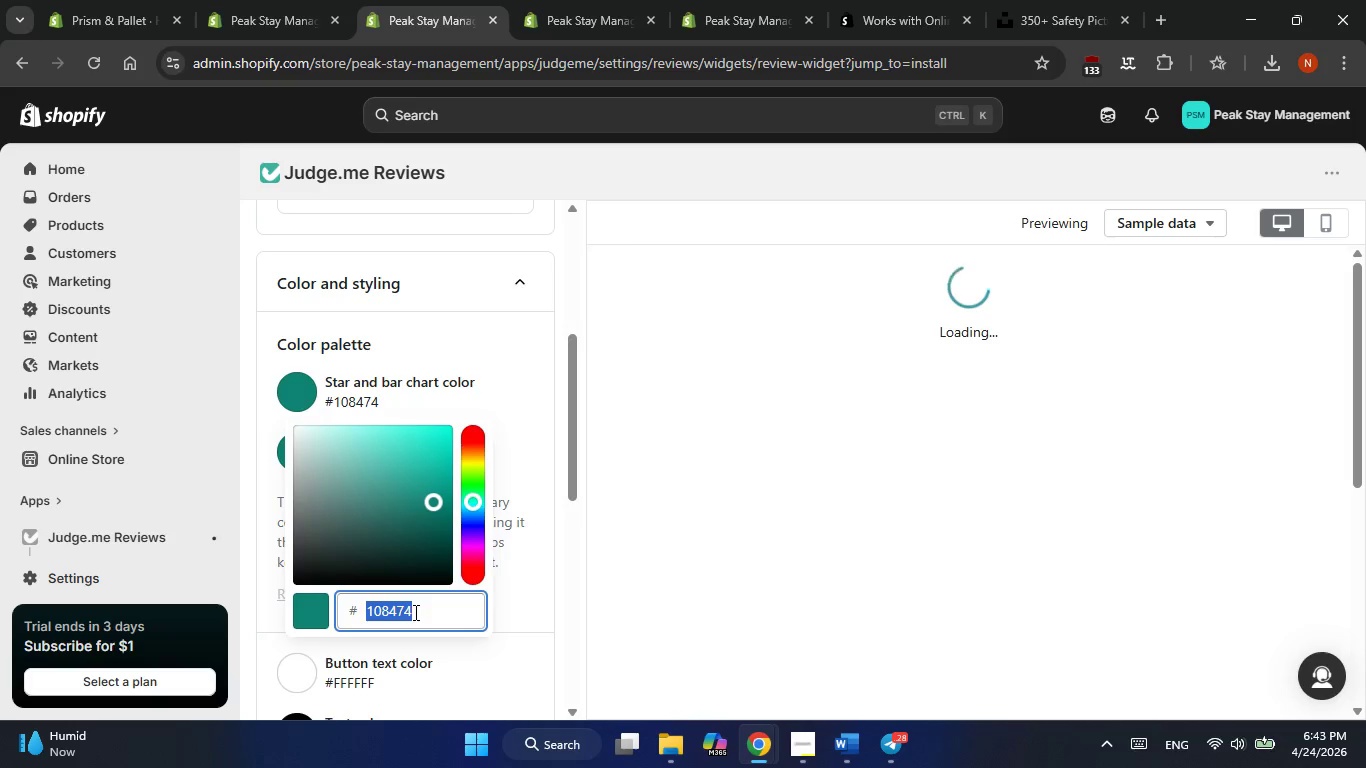 
key(Numpad0)
 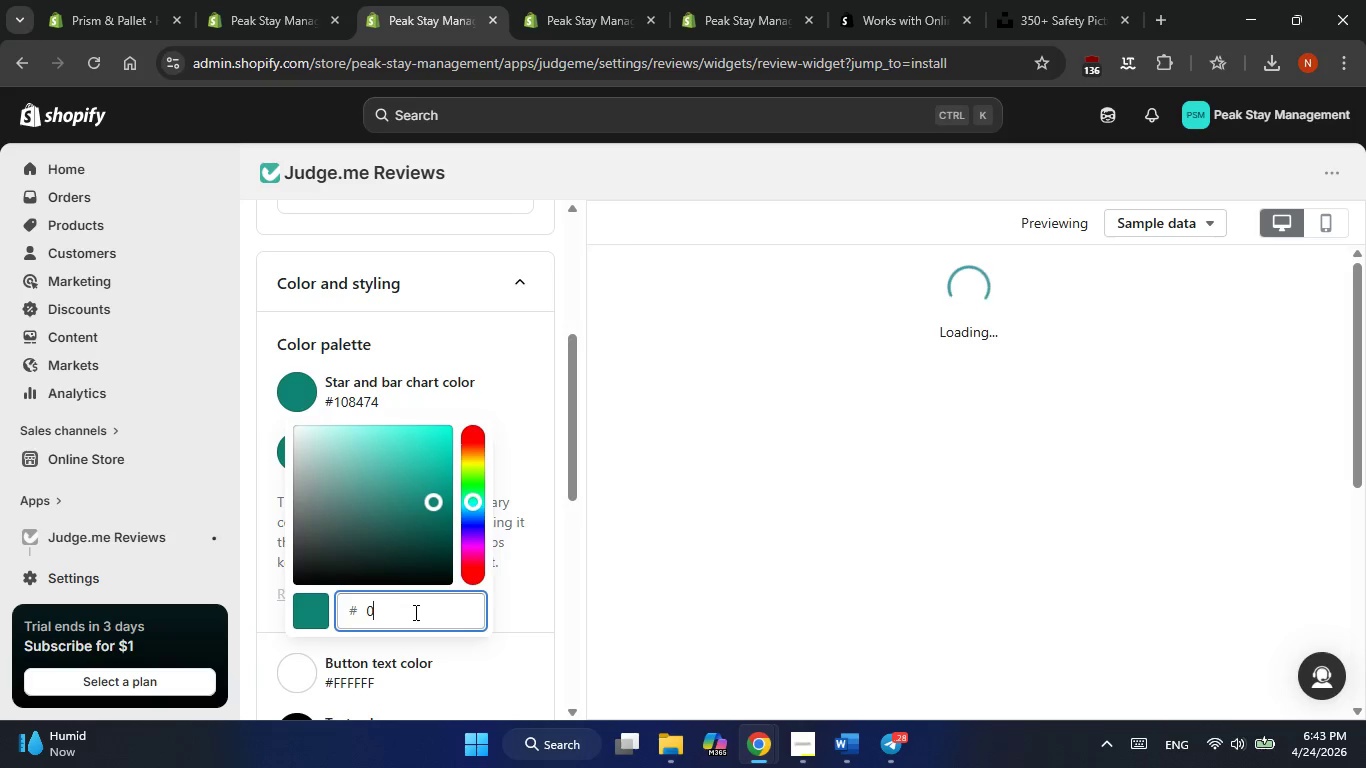 
key(Numpad0)
 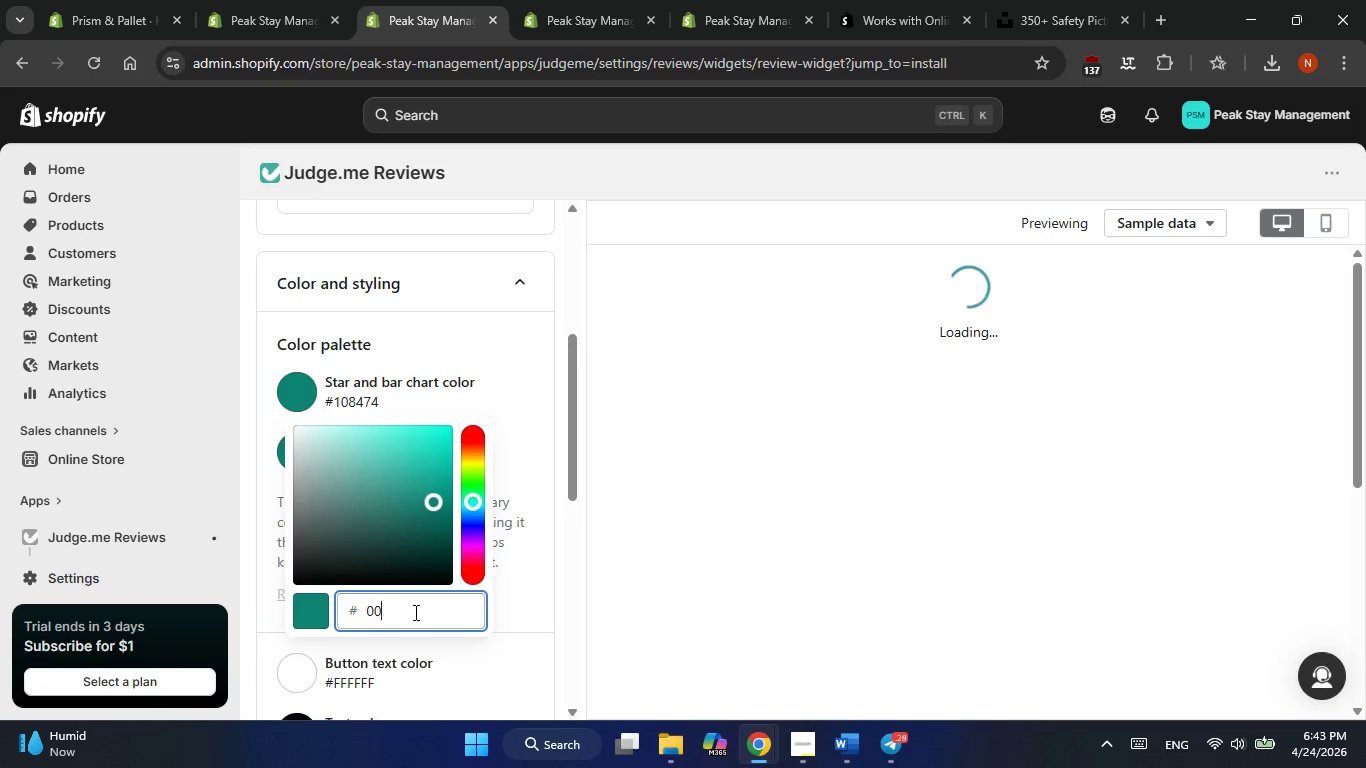 
key(Numpad0)
 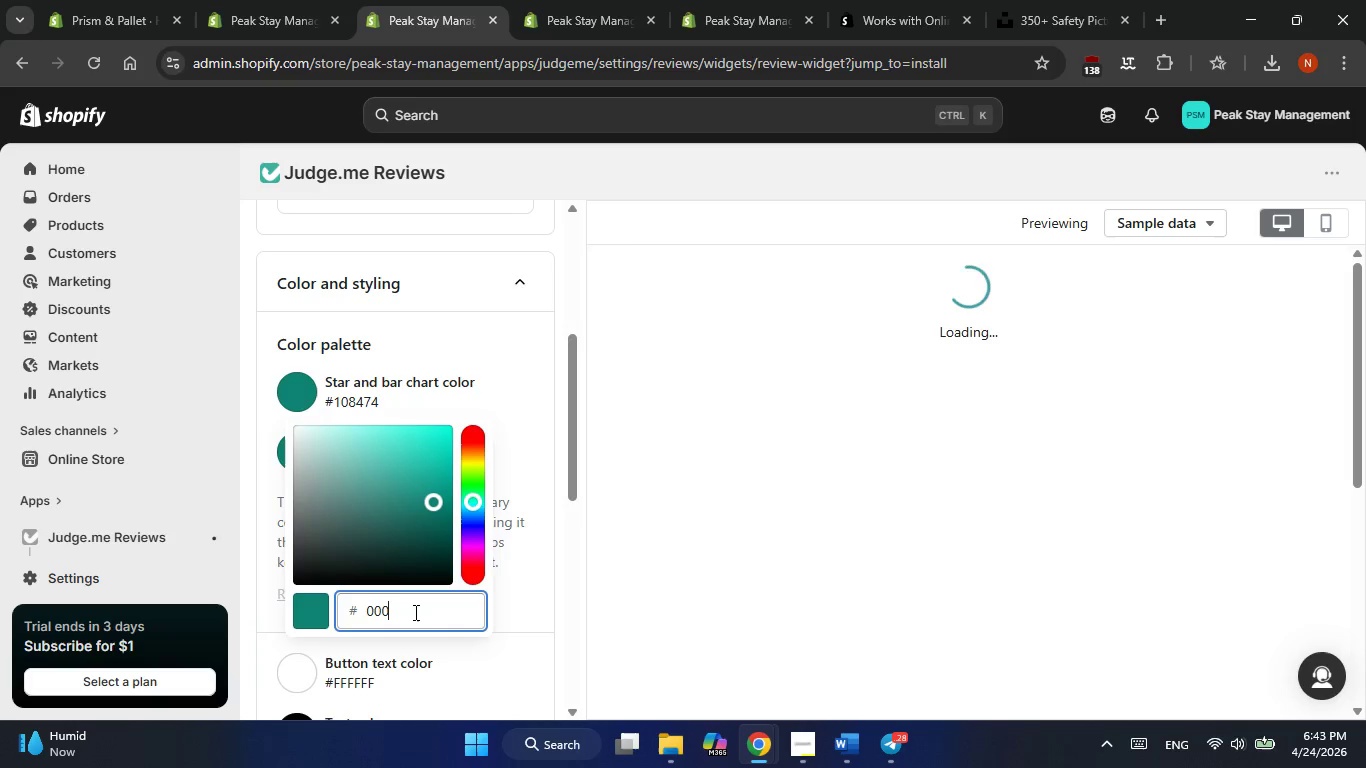 
key(Numpad0)
 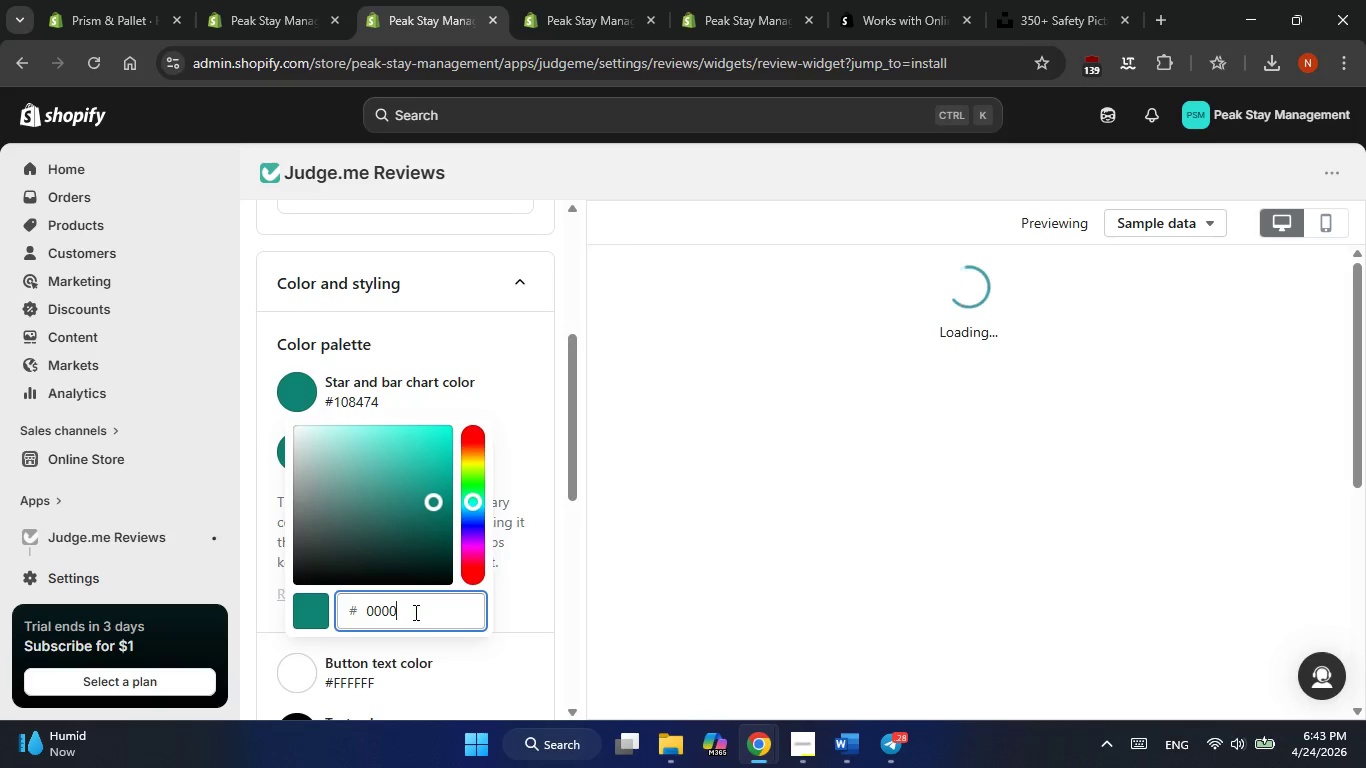 
key(Numpad8)
 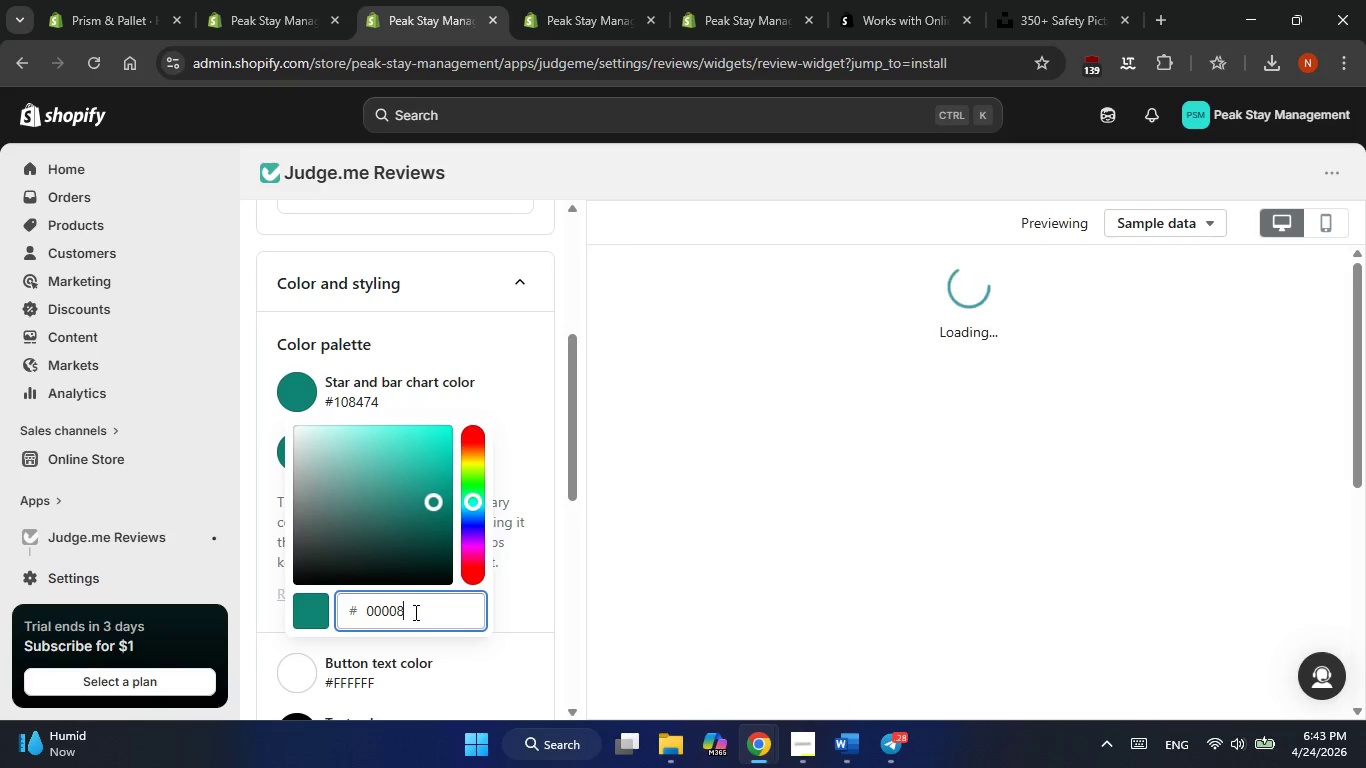 
key(Numpad0)
 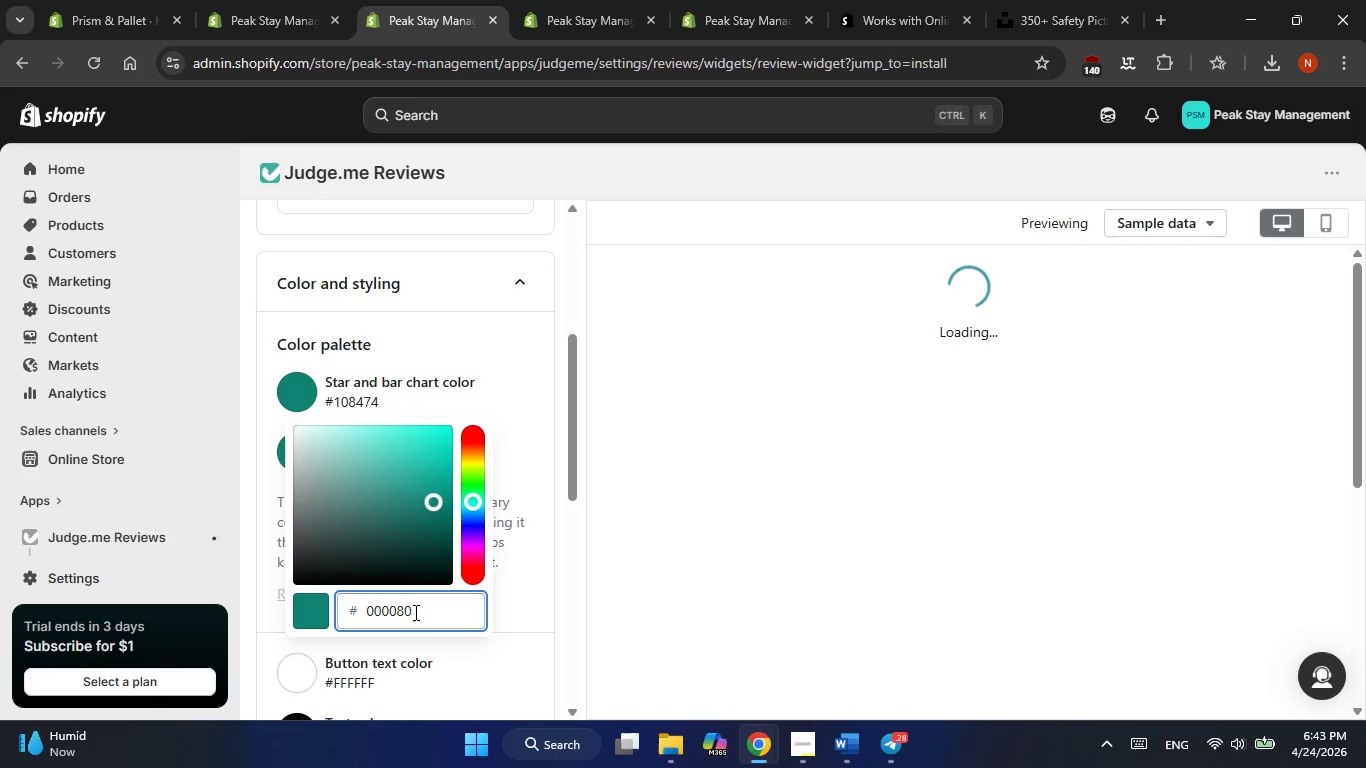 
key(NumpadEnter)
 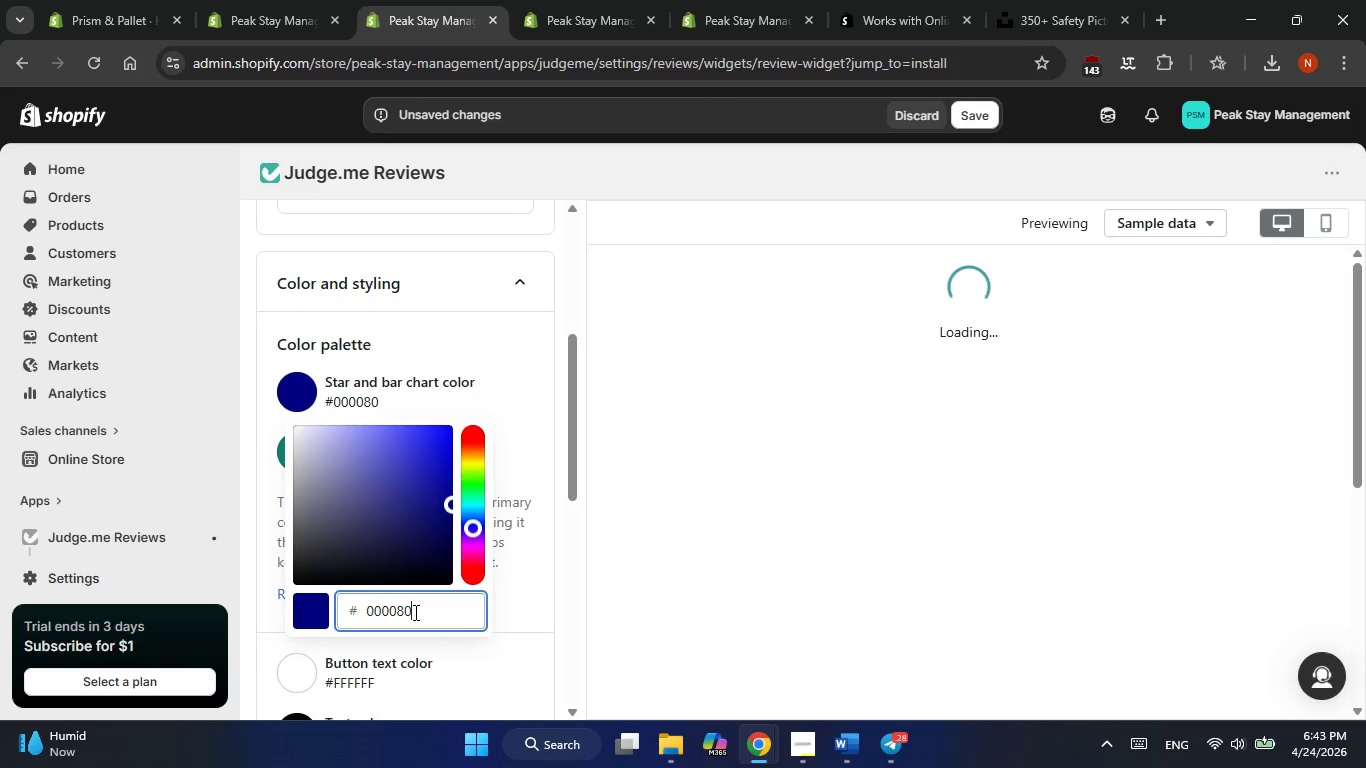 
wait(8.63)
 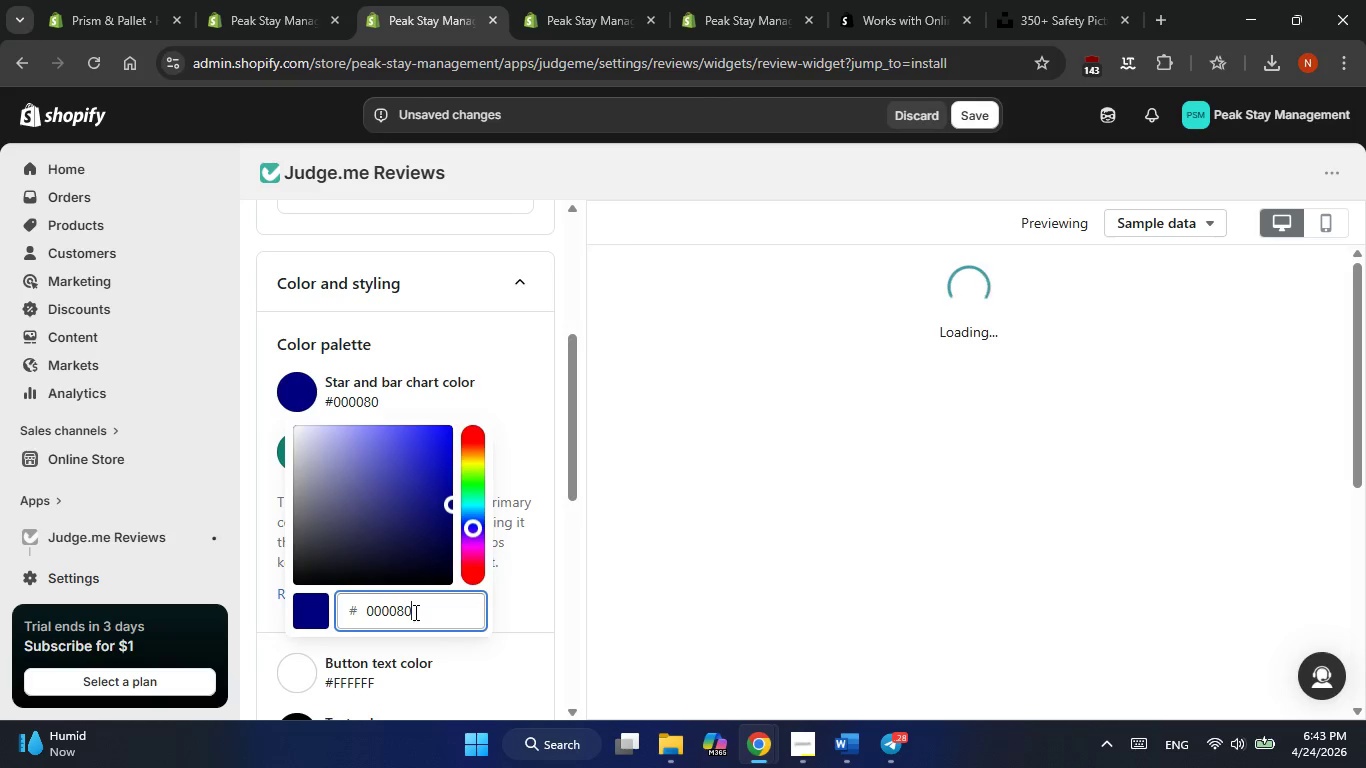 
mouse_move([504, 590])
 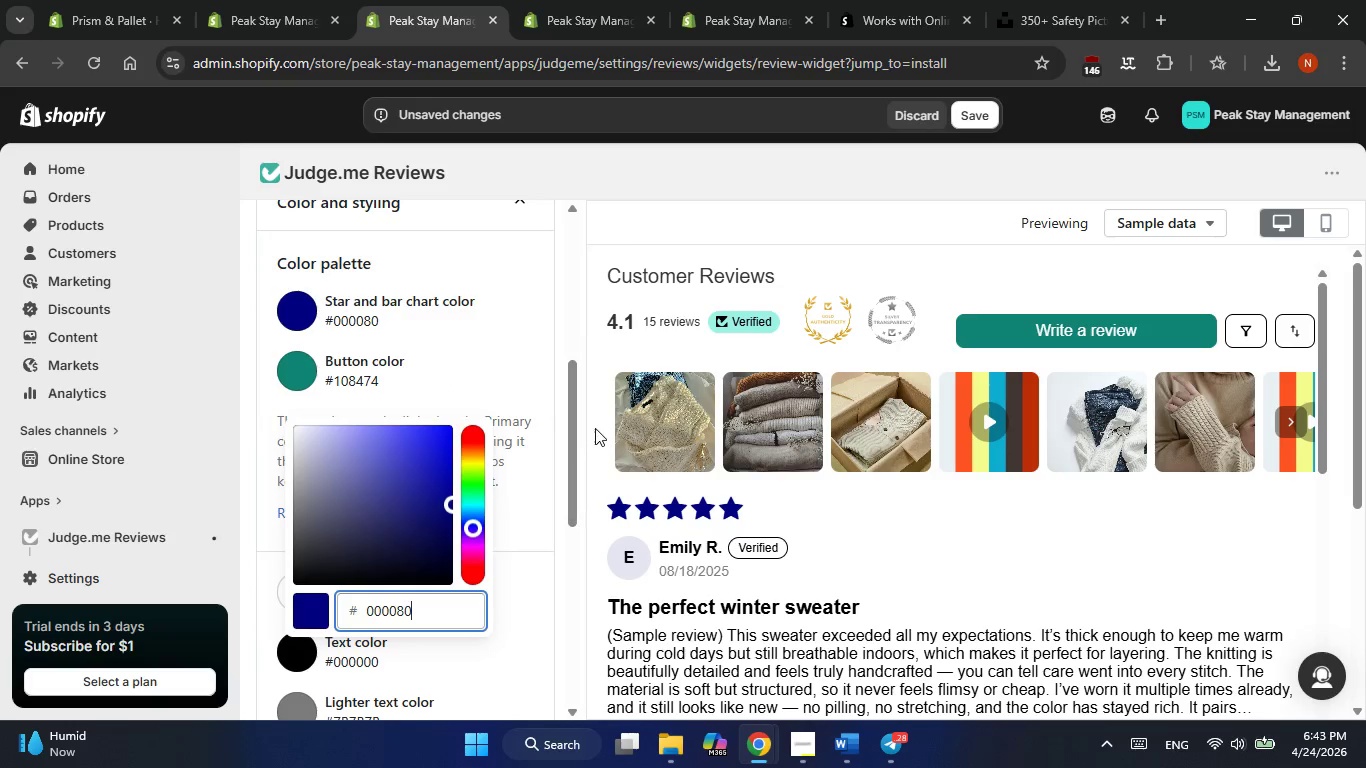 
left_click_drag(start_coordinate=[575, 434], to_coordinate=[577, 463])
 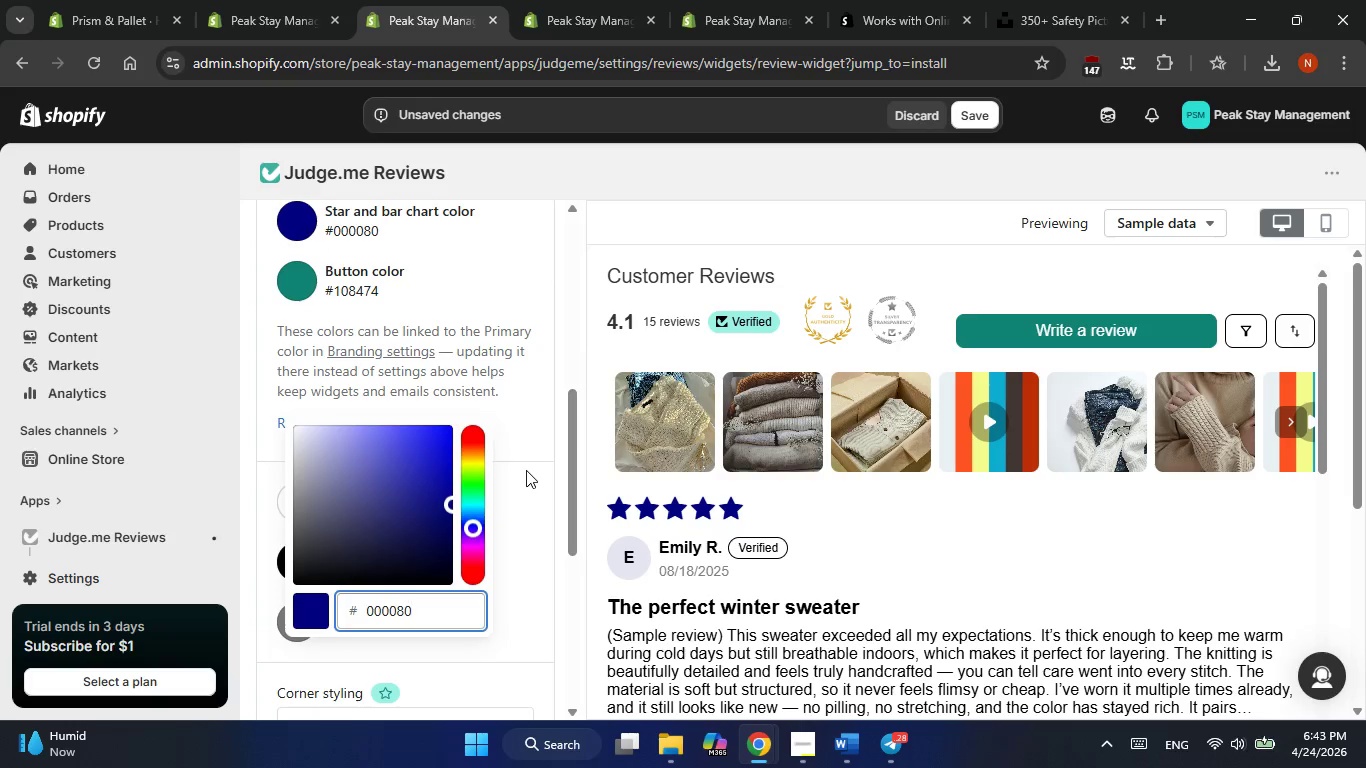 
left_click([526, 470])
 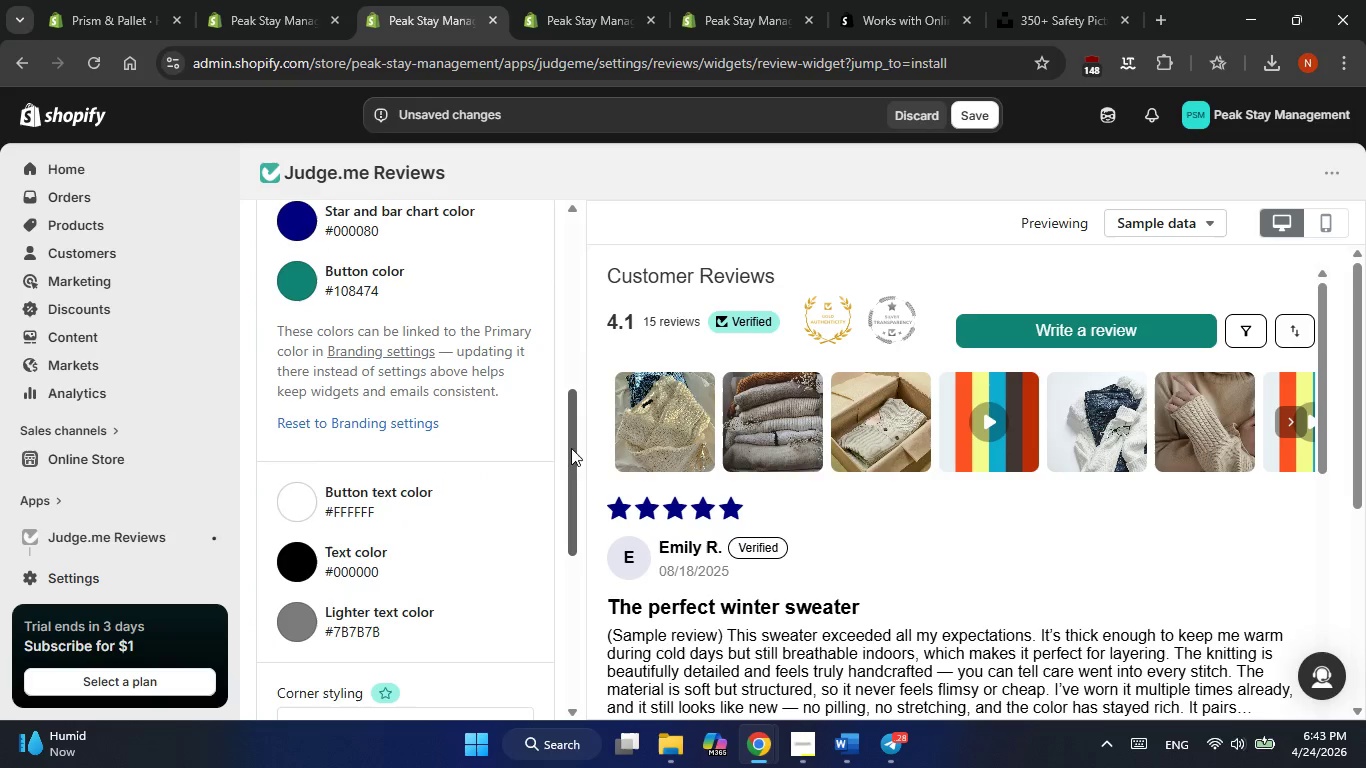 
left_click_drag(start_coordinate=[575, 448], to_coordinate=[578, 376])
 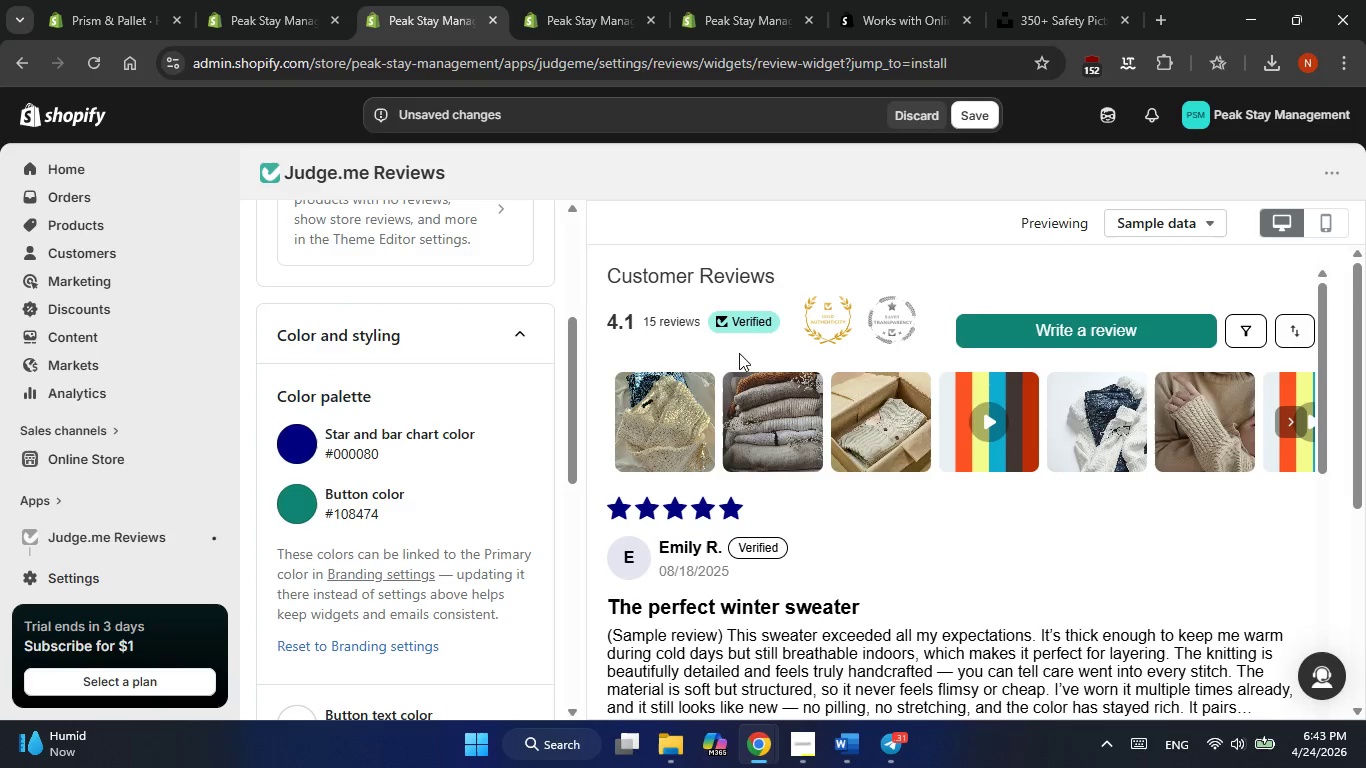 
left_click([793, 271])
 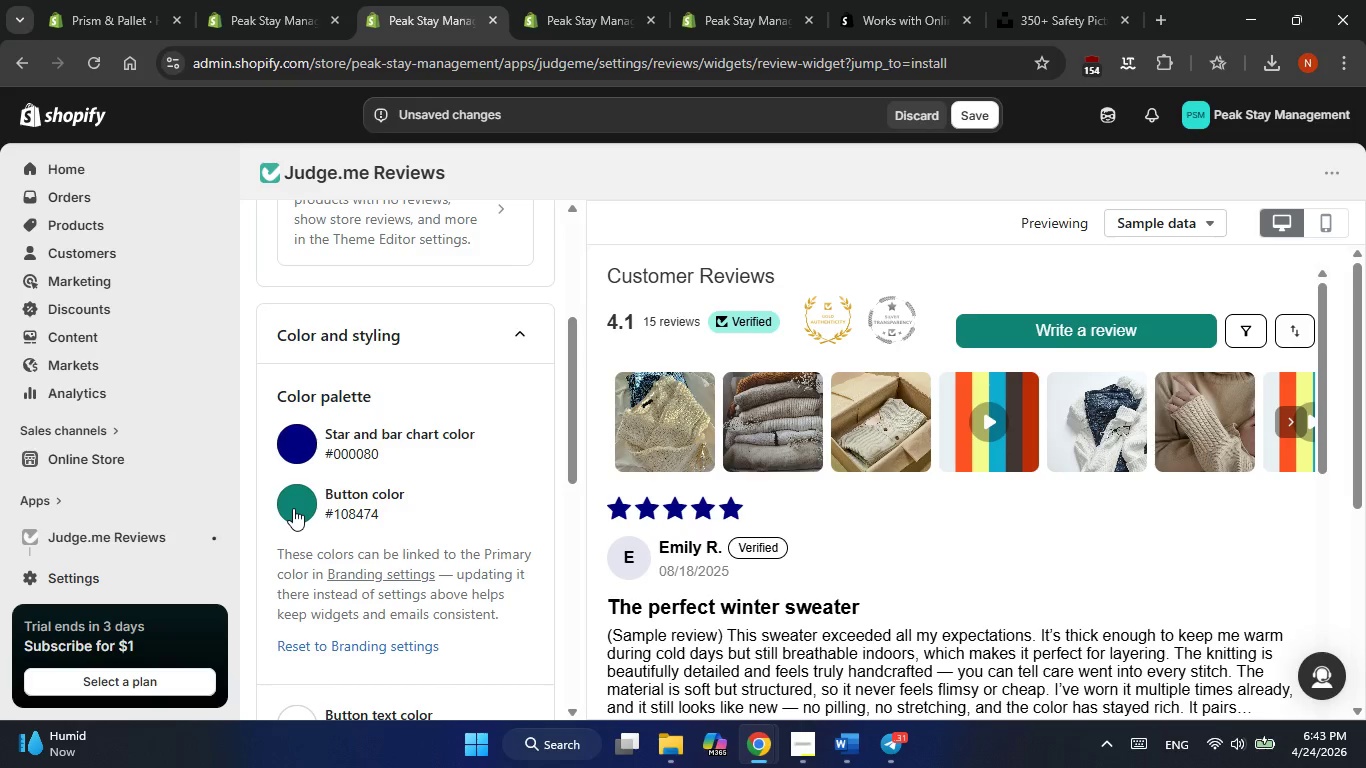 
left_click([293, 508])
 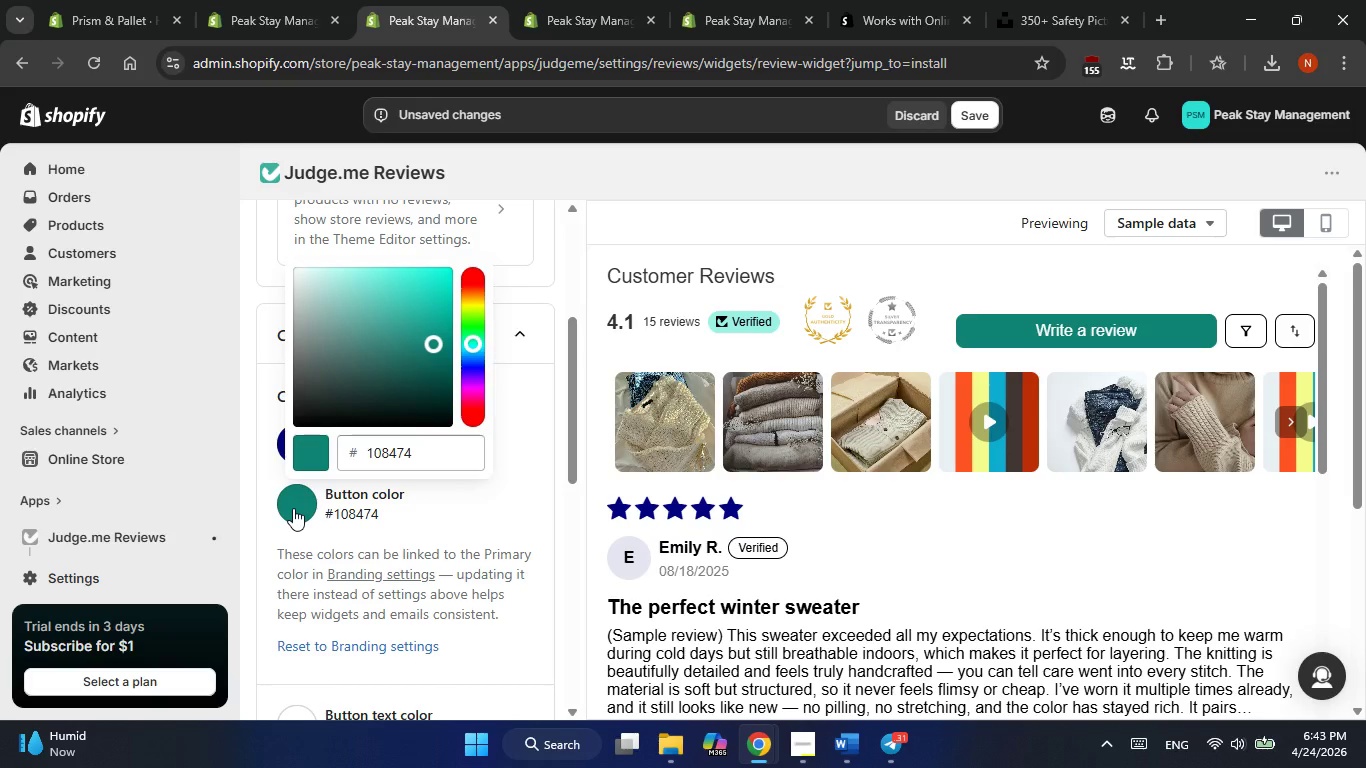 
key(Numpad7)
 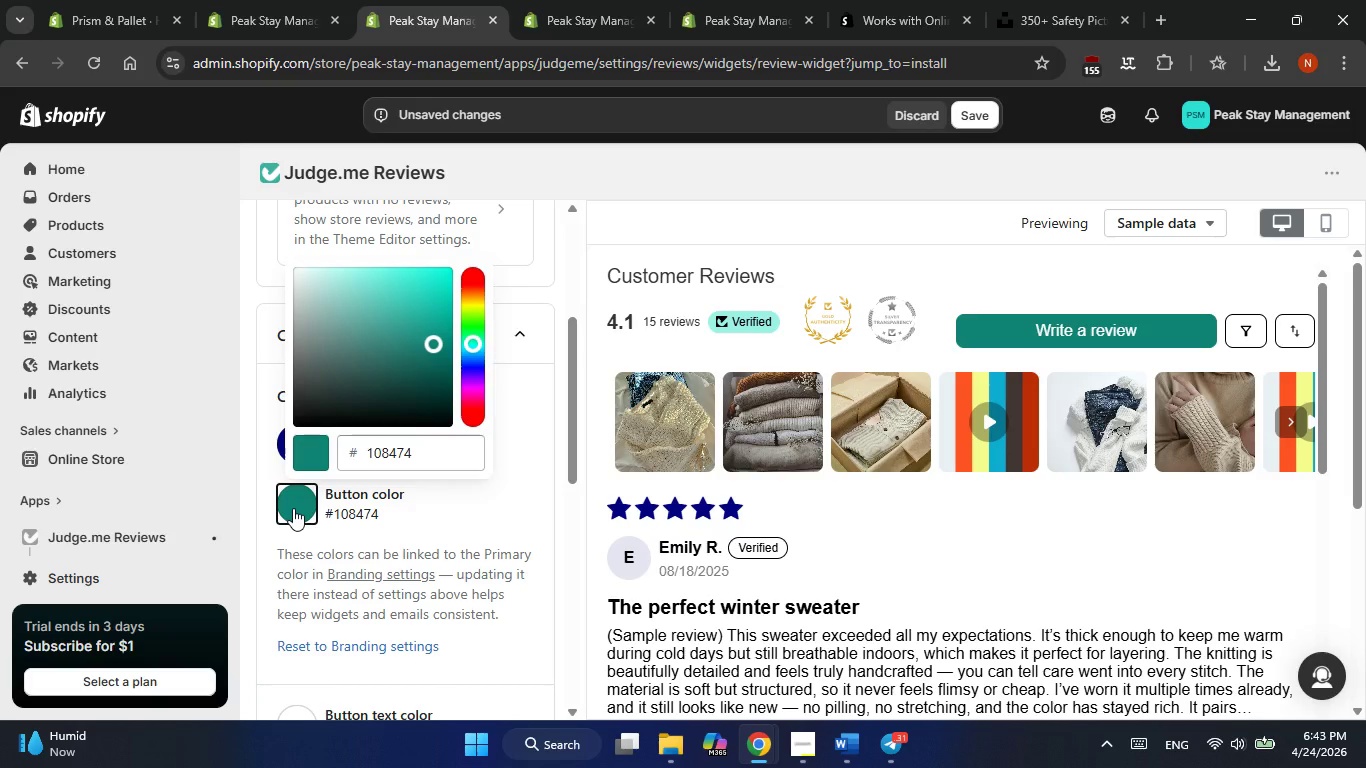 
key(Numpad0)
 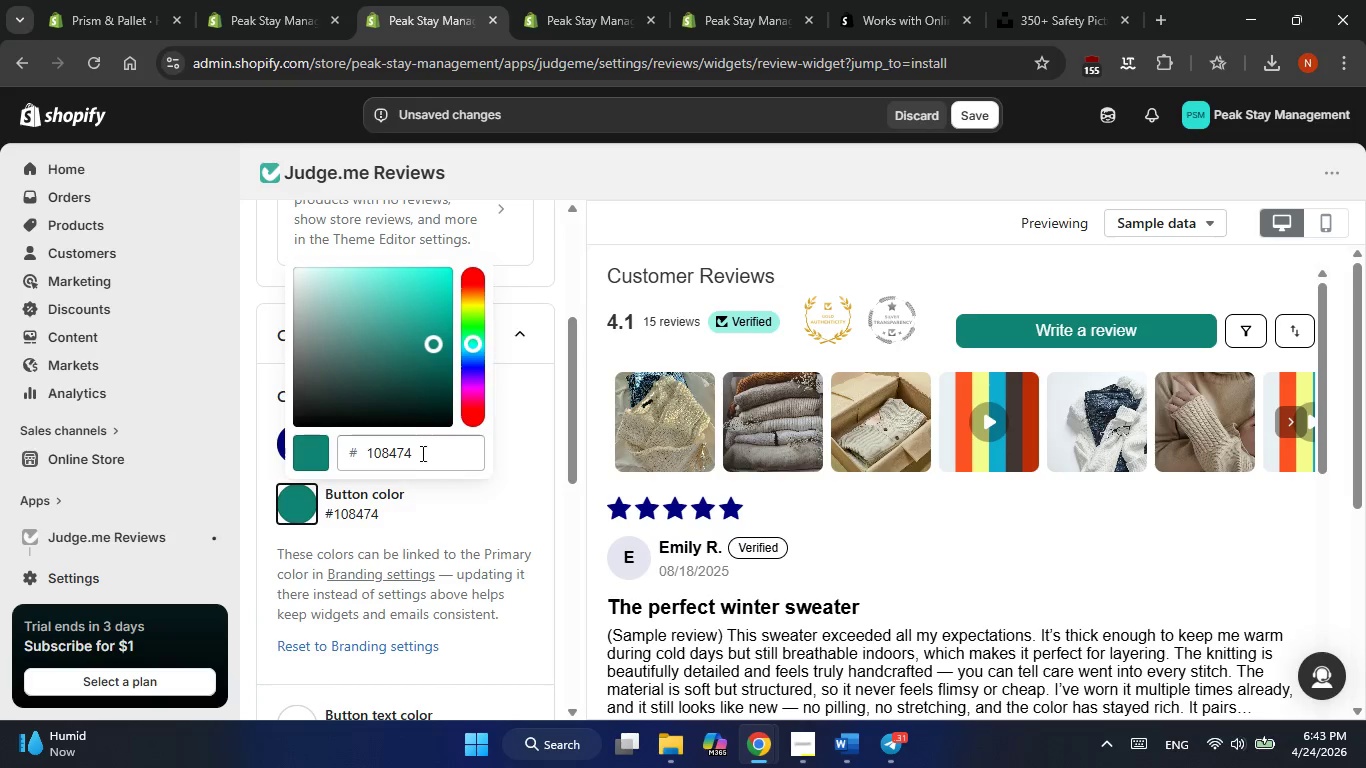 
double_click([421, 450])
 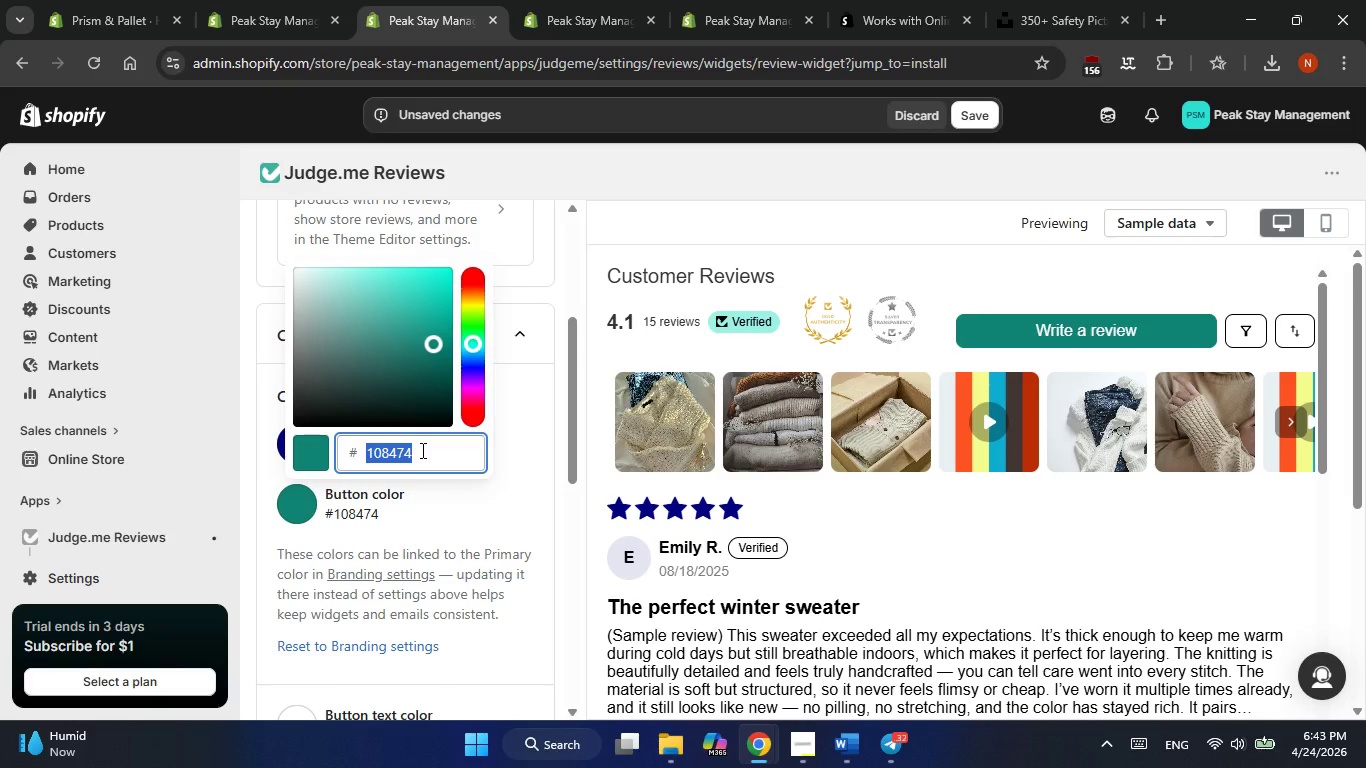 
key(Numpad7)
 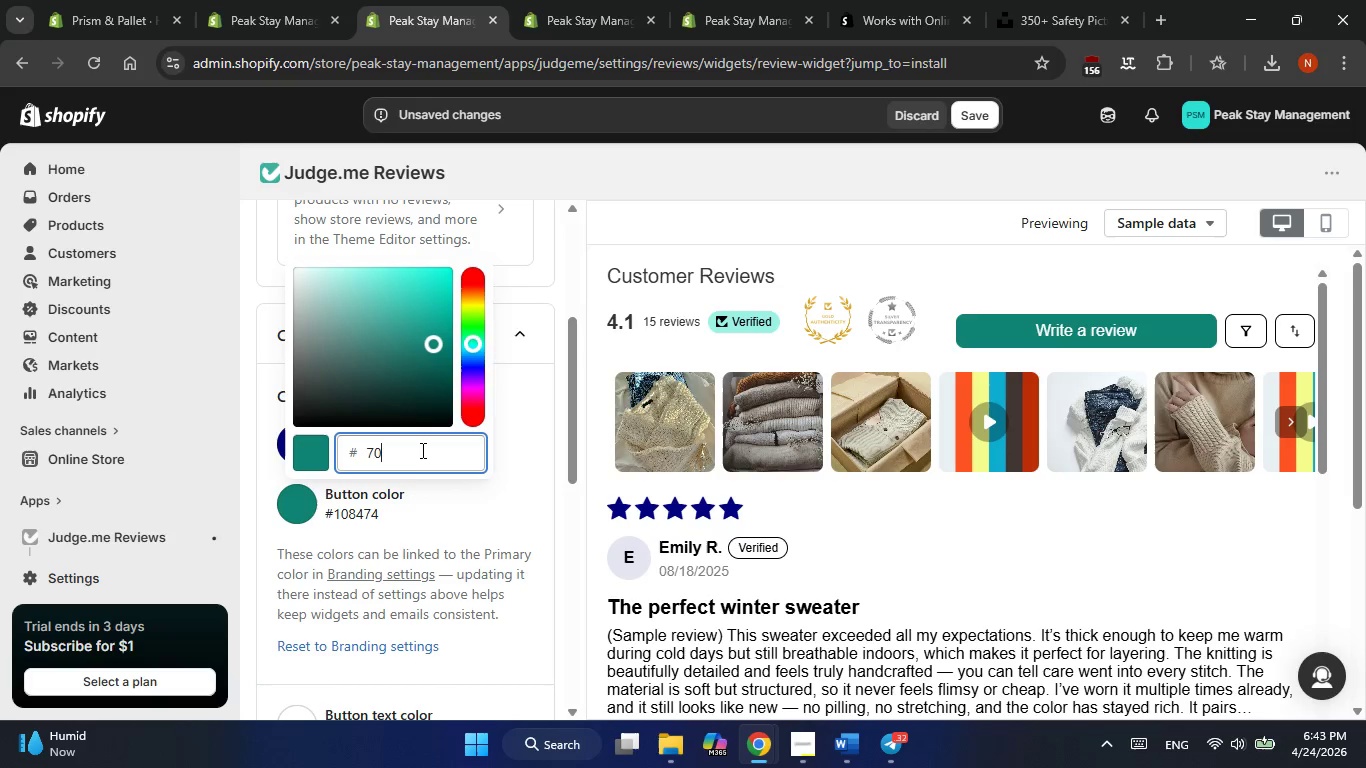 
key(Numpad0)
 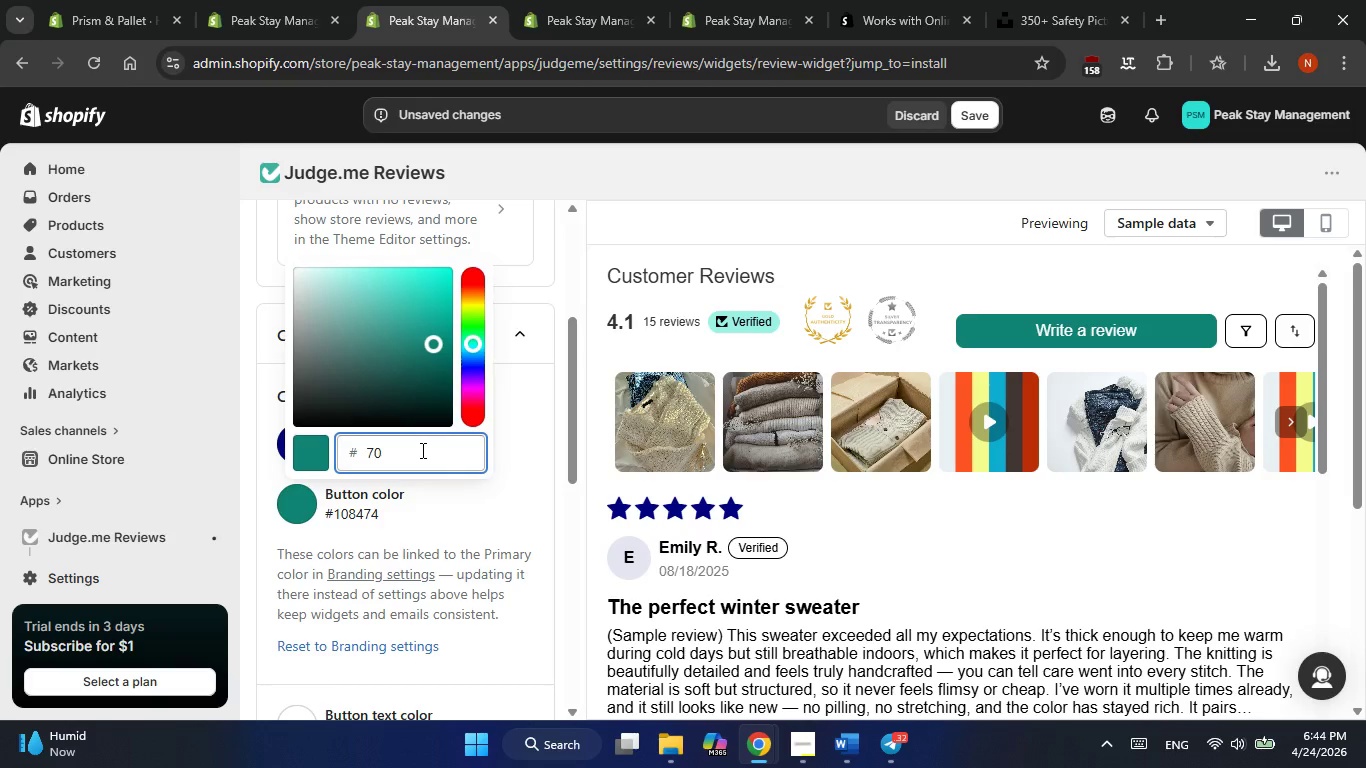 
wait(8.86)
 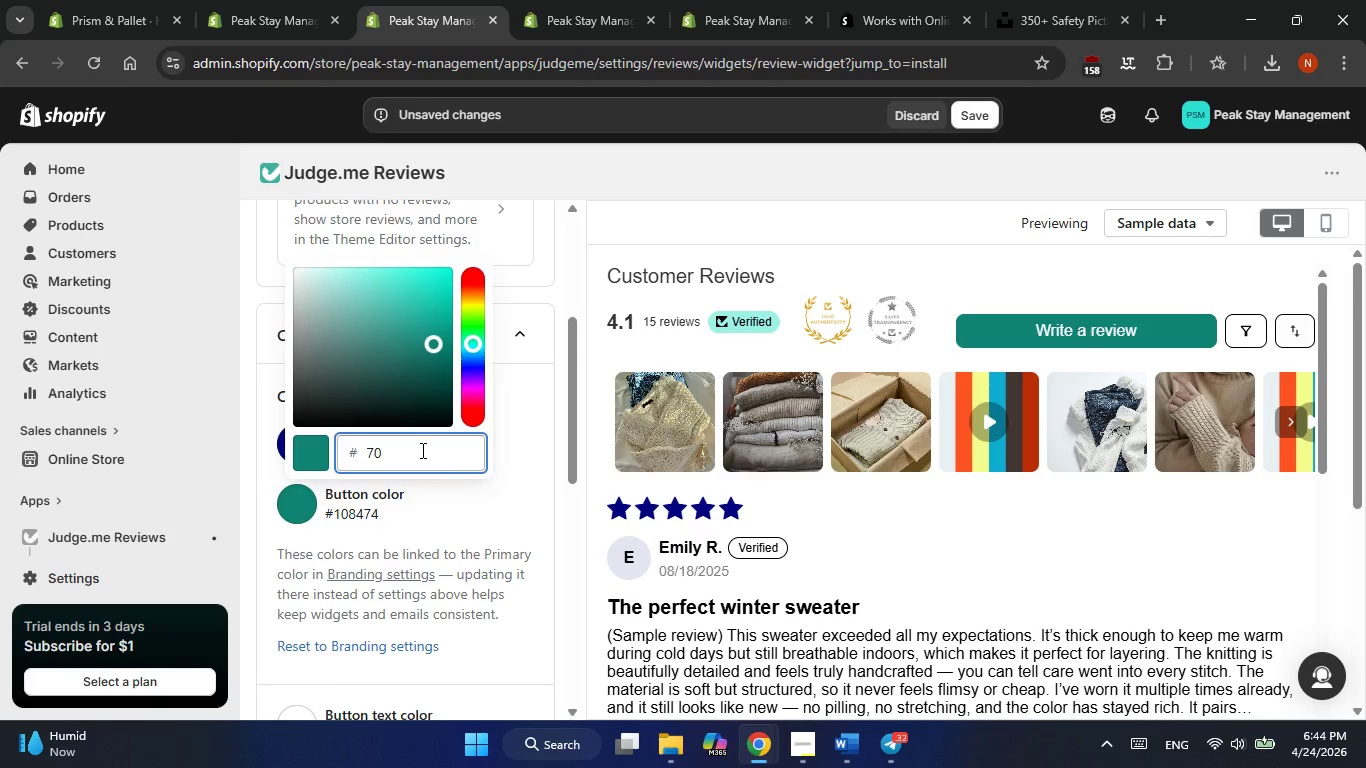 
key(Numpad8)
 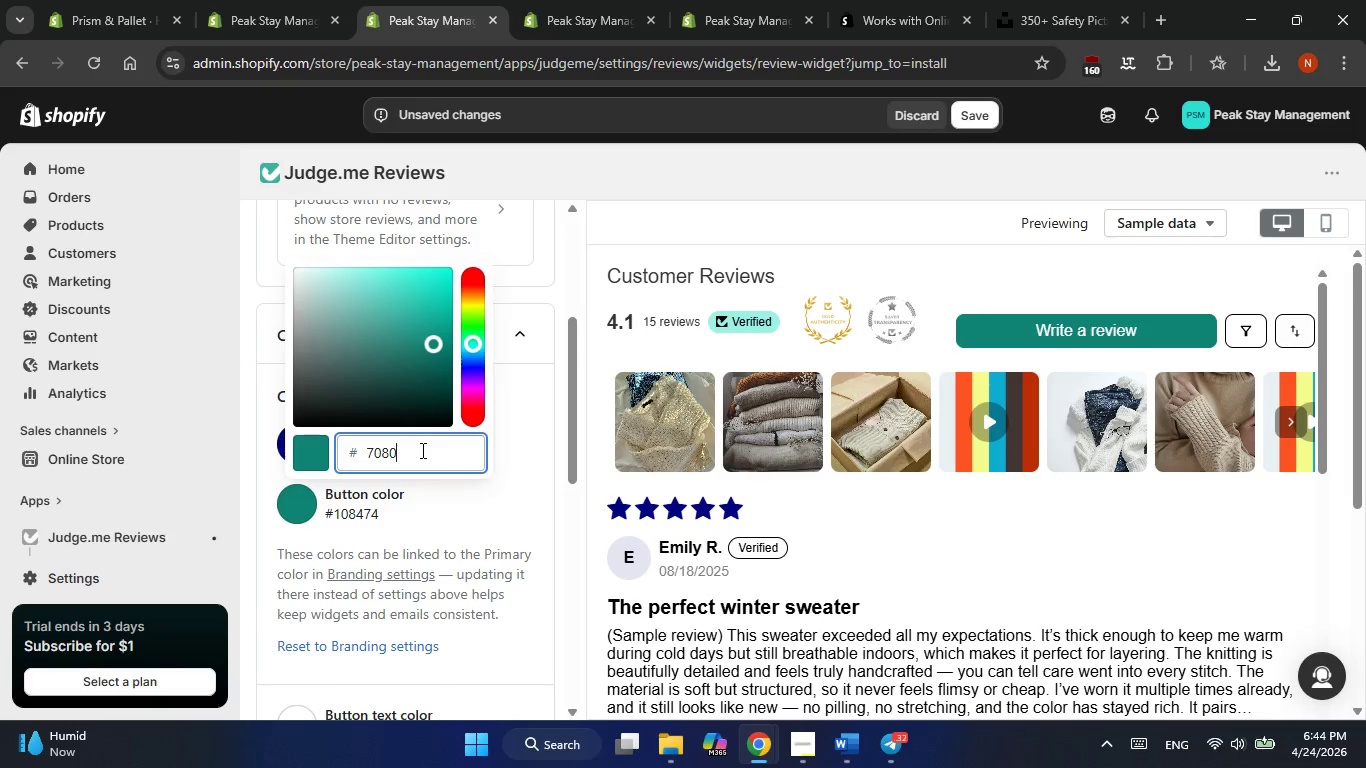 
key(Numpad0)
 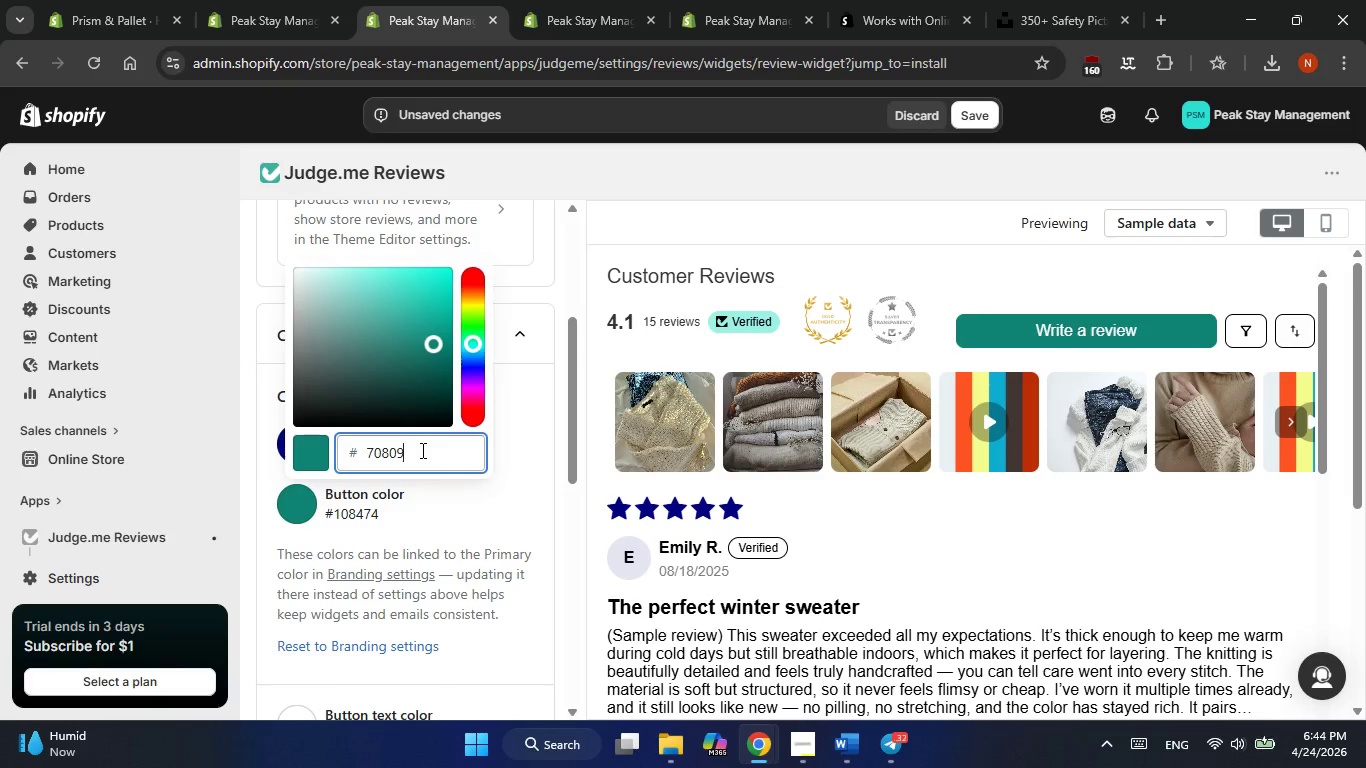 
key(Numpad9)
 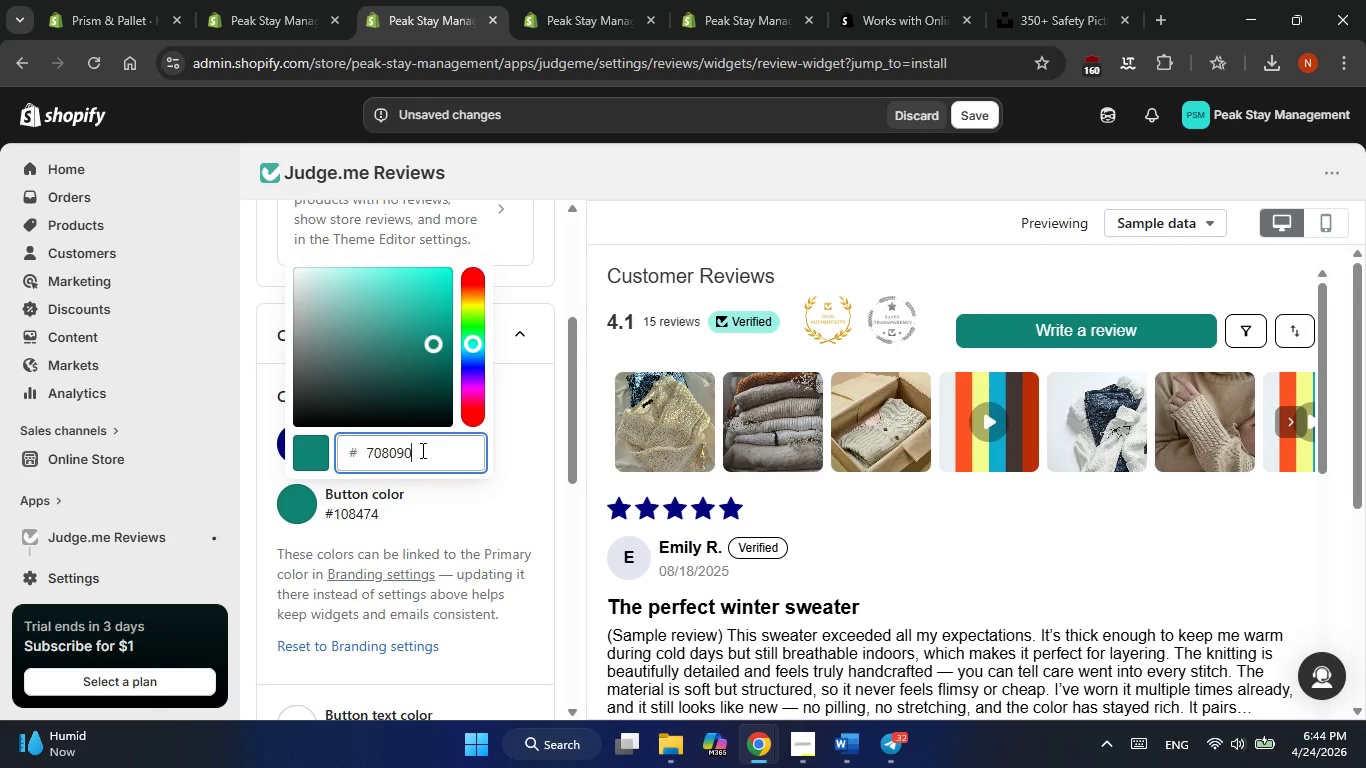 
key(Numpad0)
 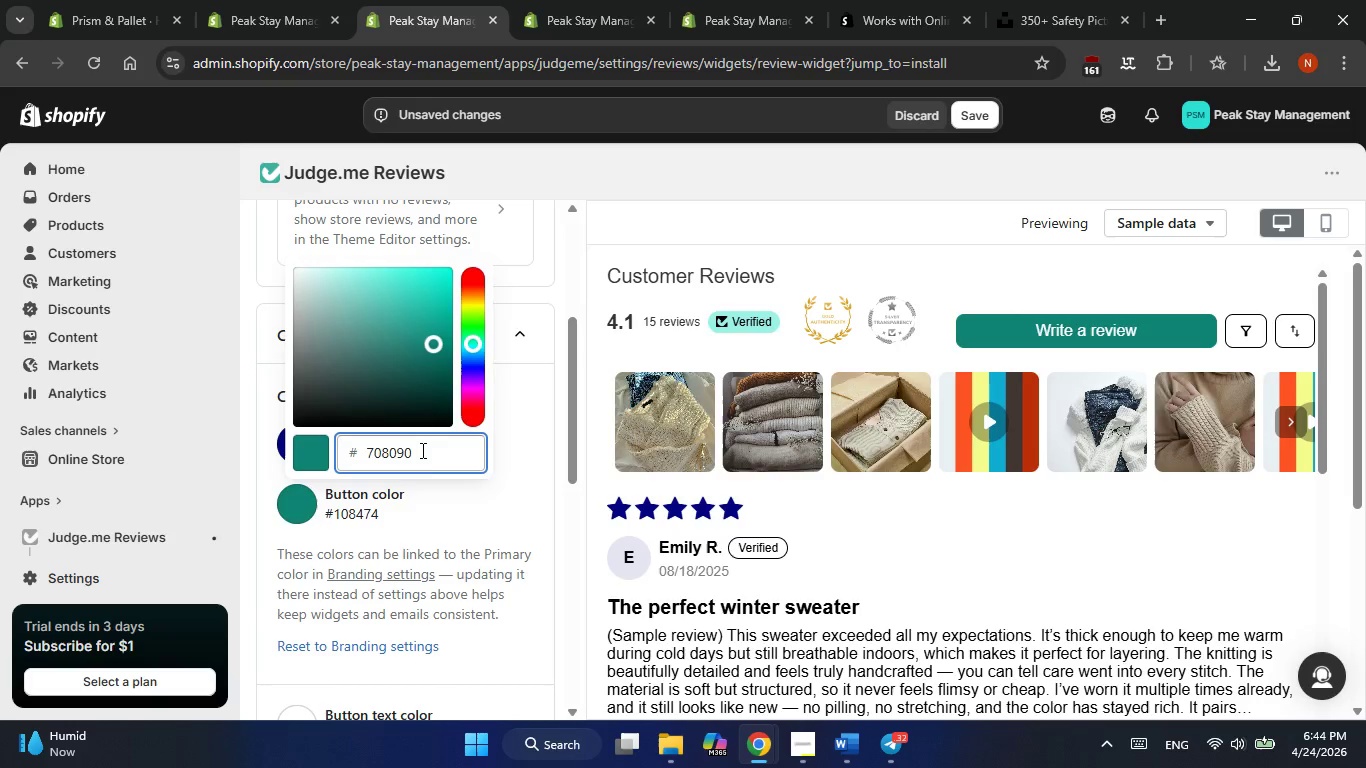 
key(NumpadEnter)
 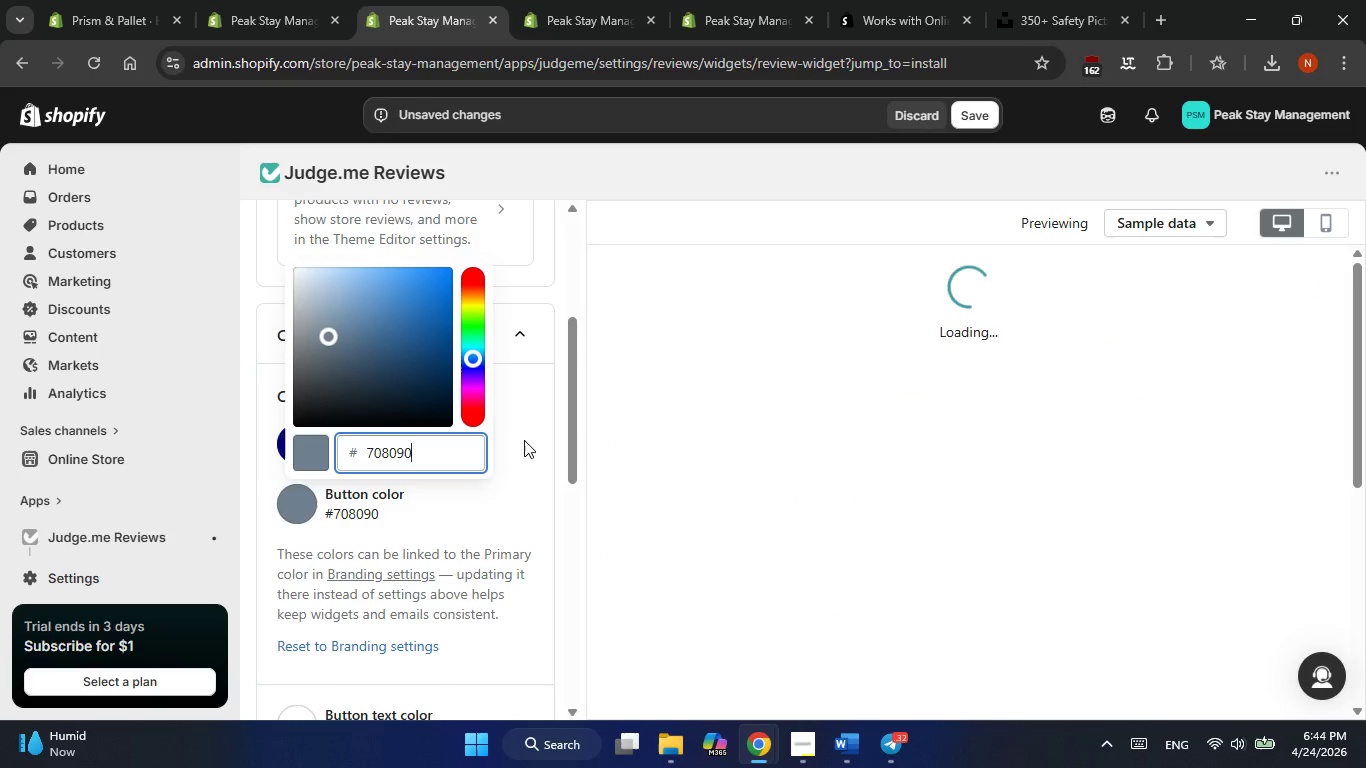 
left_click([524, 440])
 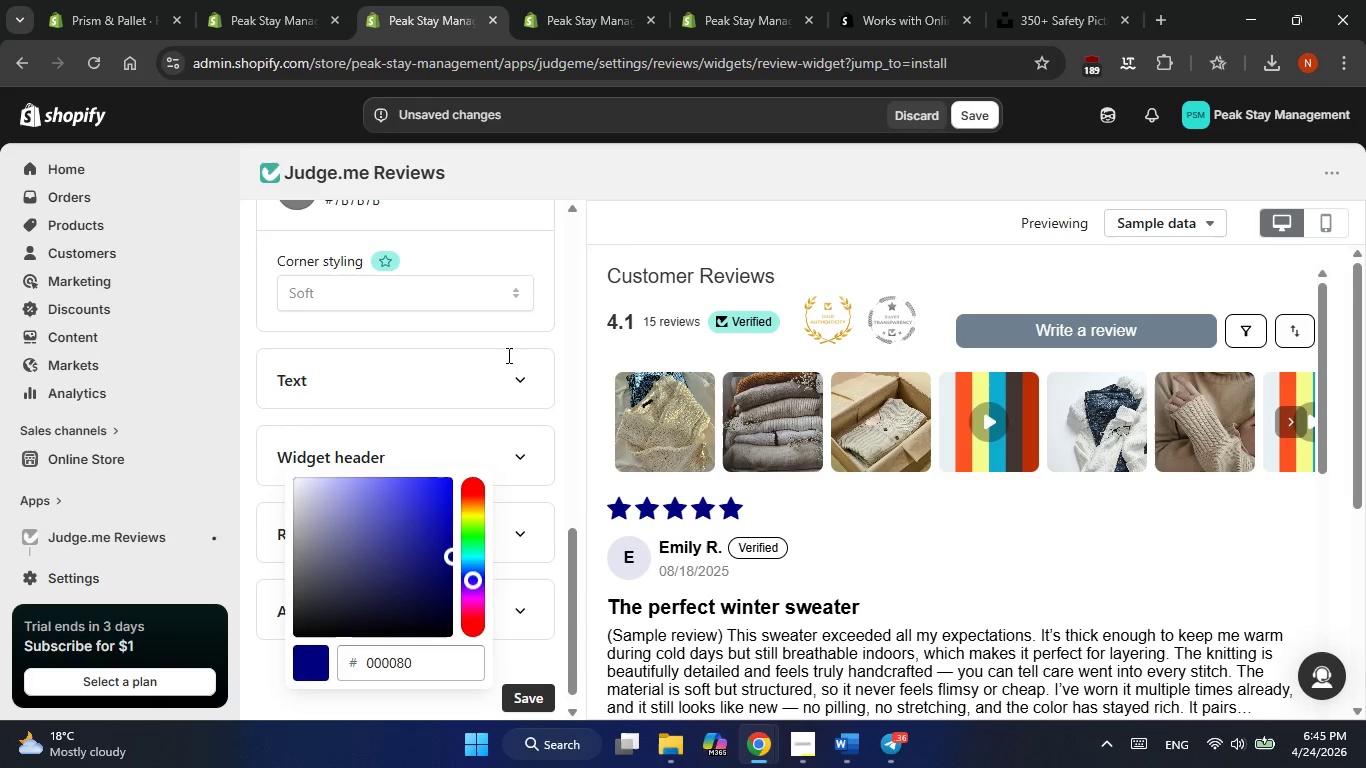 
wait(70.5)
 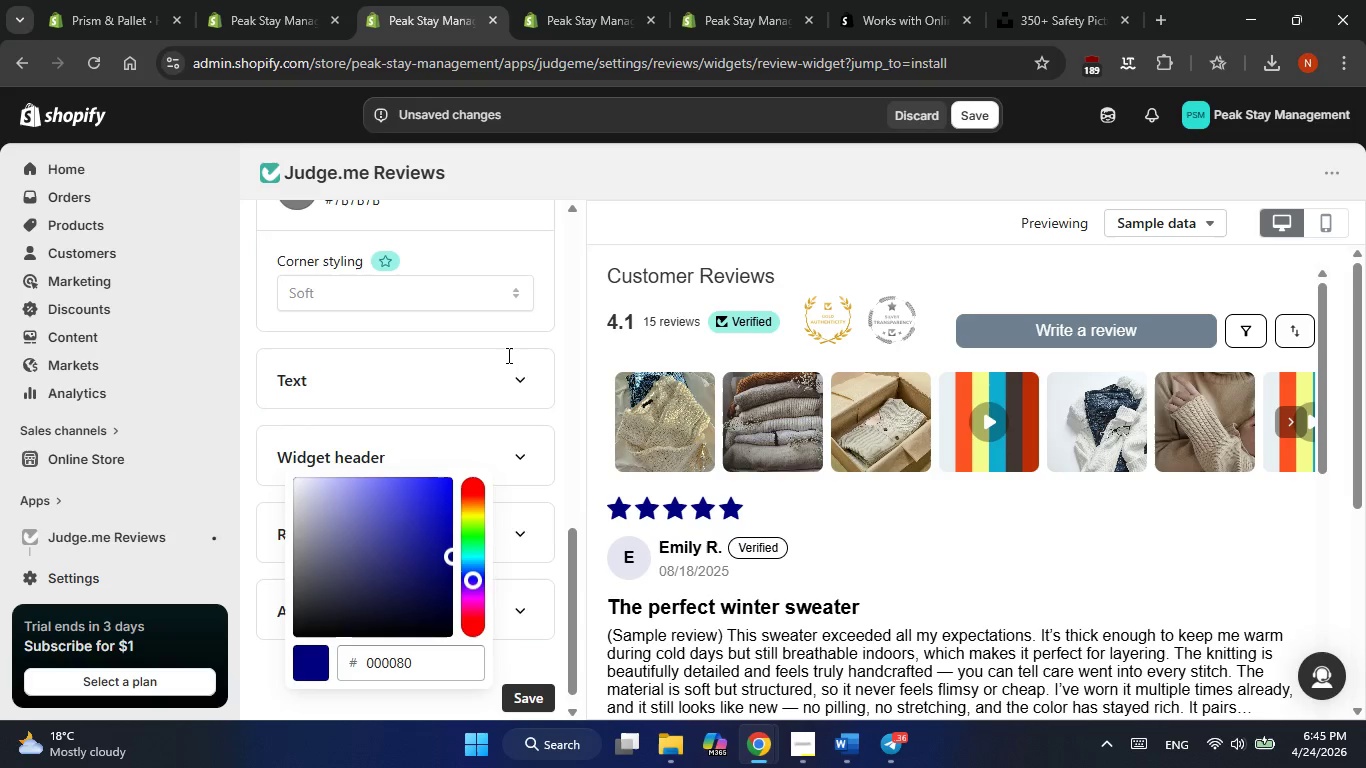 
scroll: coordinate [459, 370], scroll_direction: up, amount: 2.0
 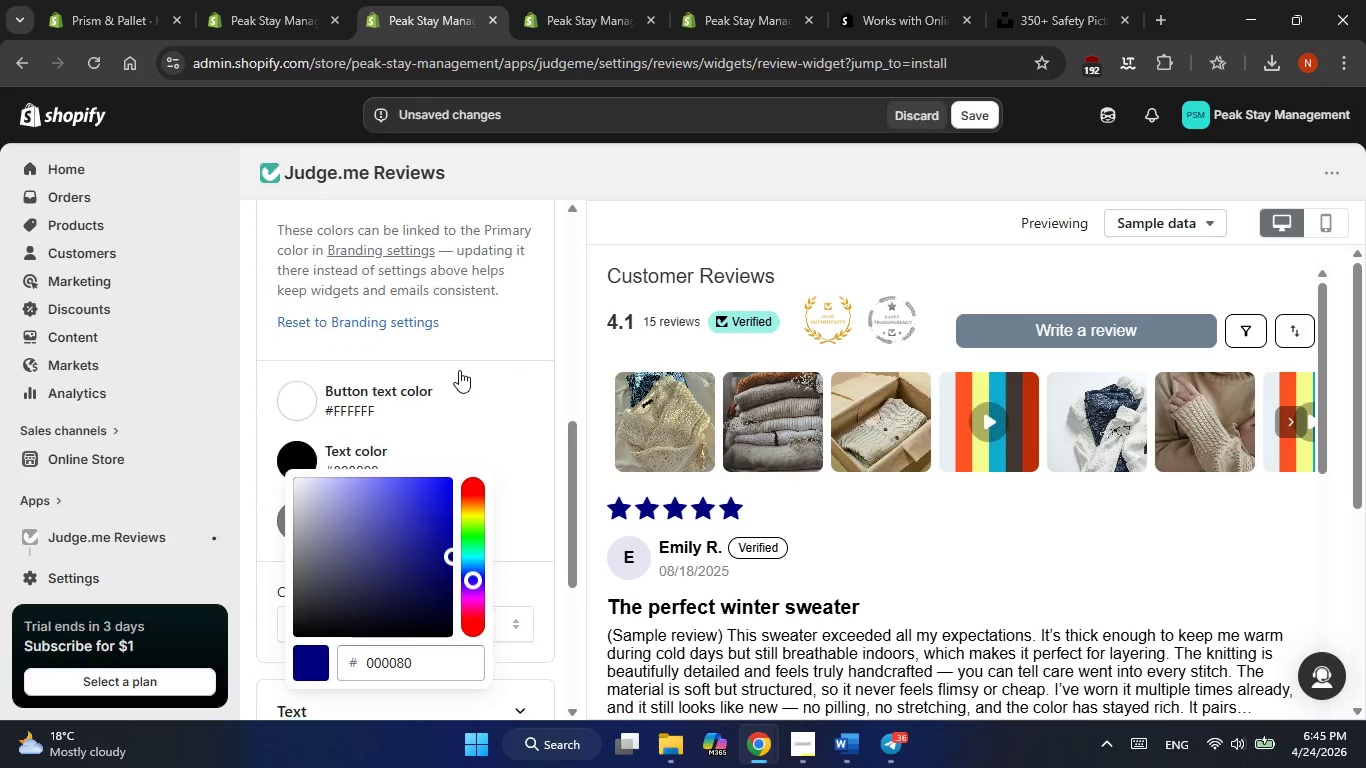 
scroll: coordinate [459, 370], scroll_direction: none, amount: 0.0
 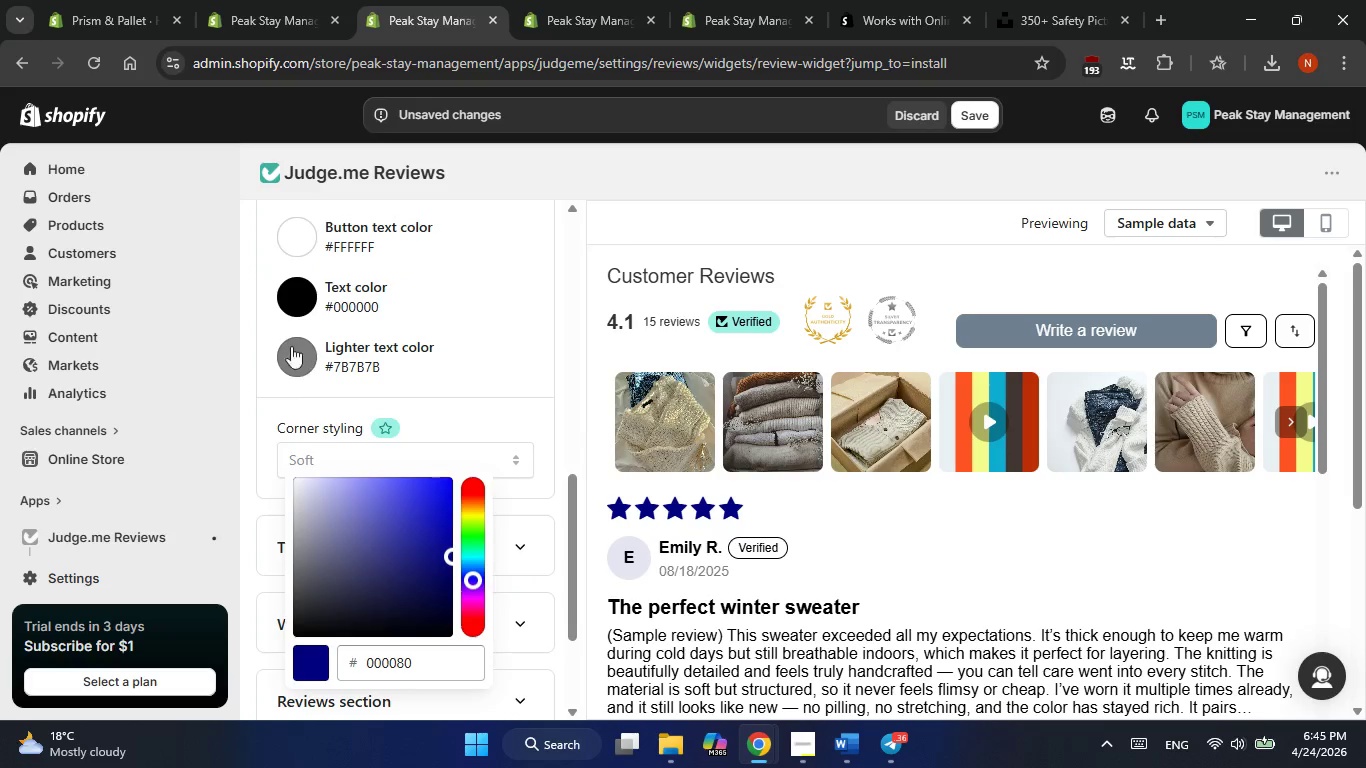 
left_click([241, 324])
 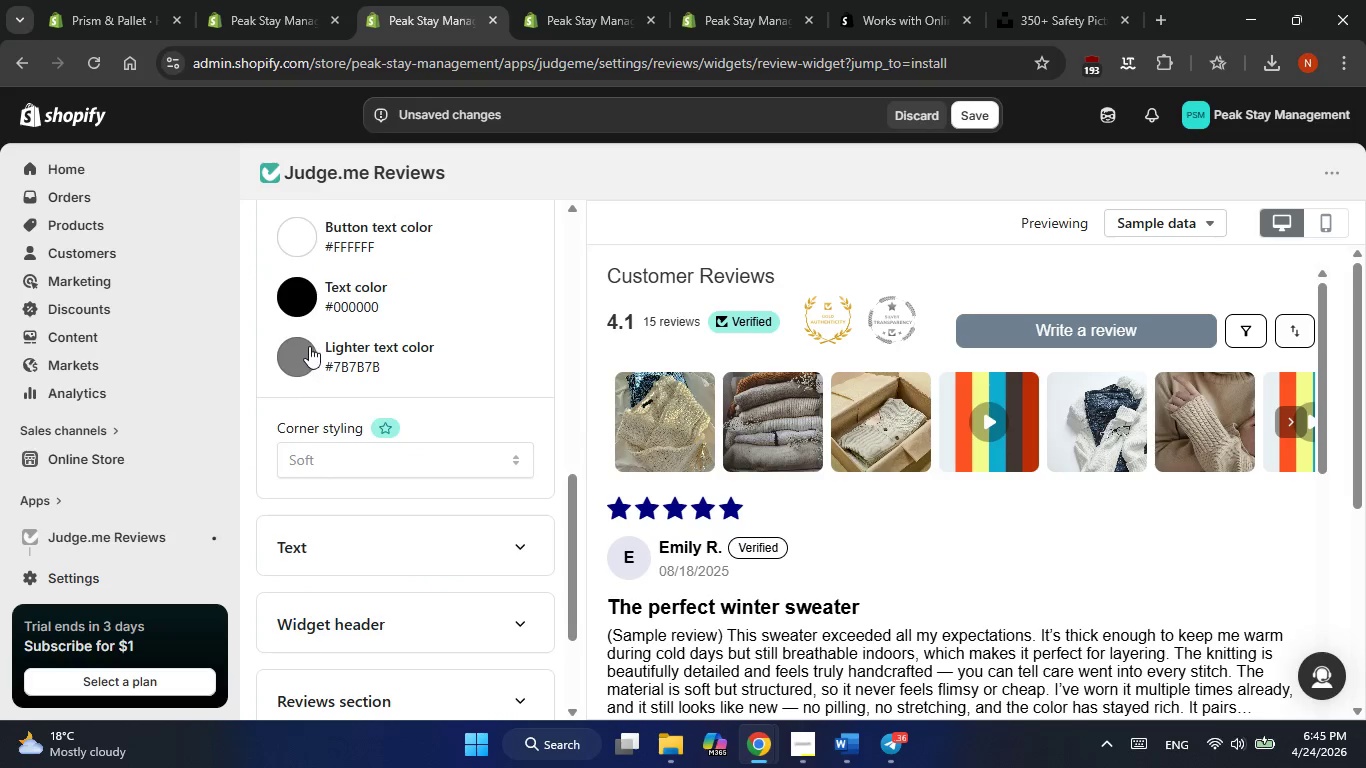 
left_click([306, 350])
 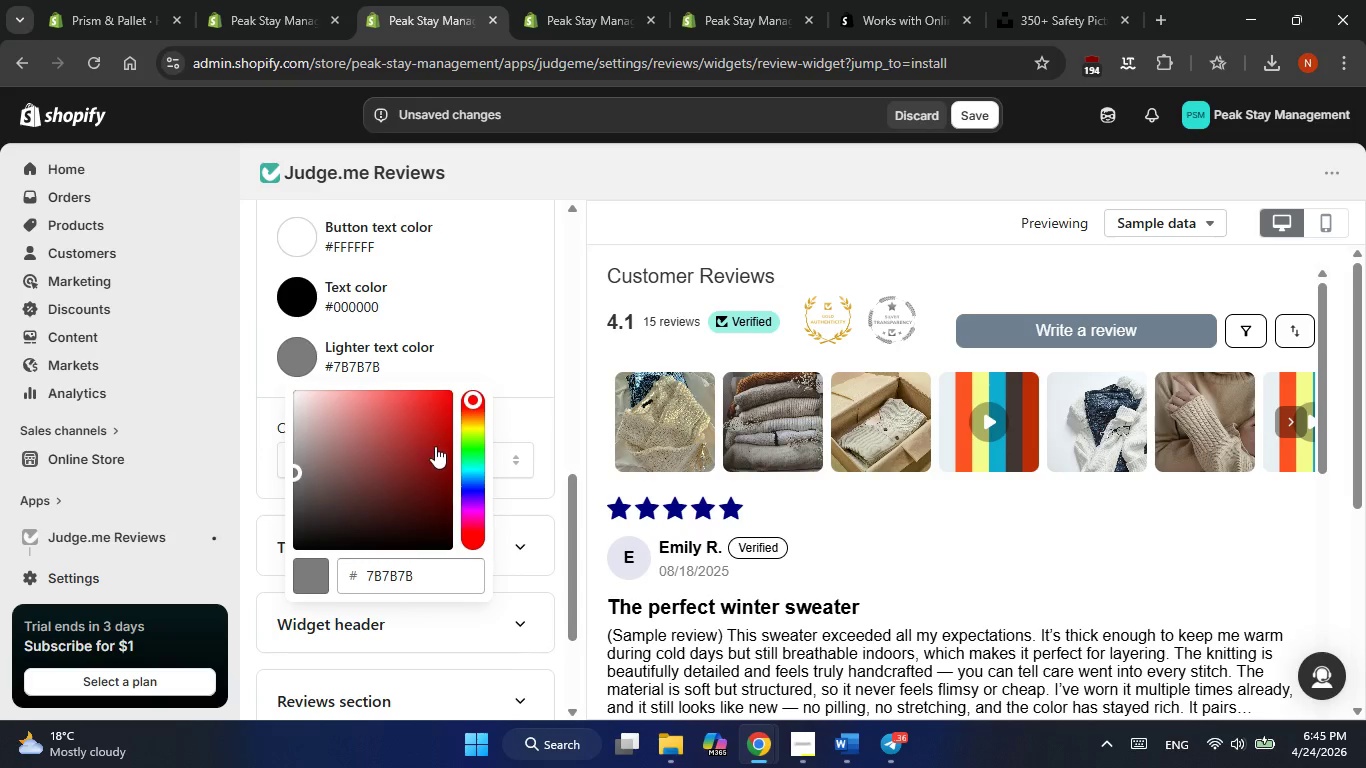 
left_click([466, 448])
 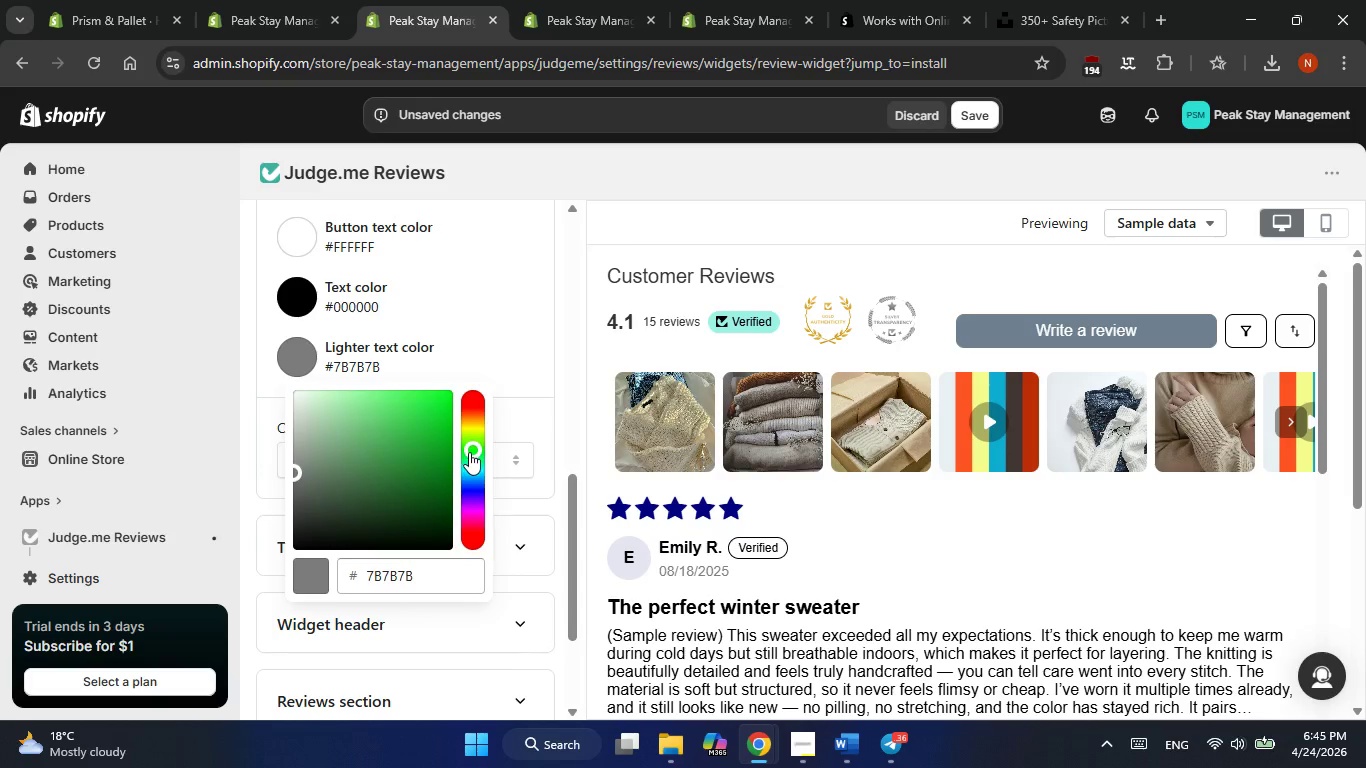 
left_click_drag(start_coordinate=[467, 448], to_coordinate=[480, 445])
 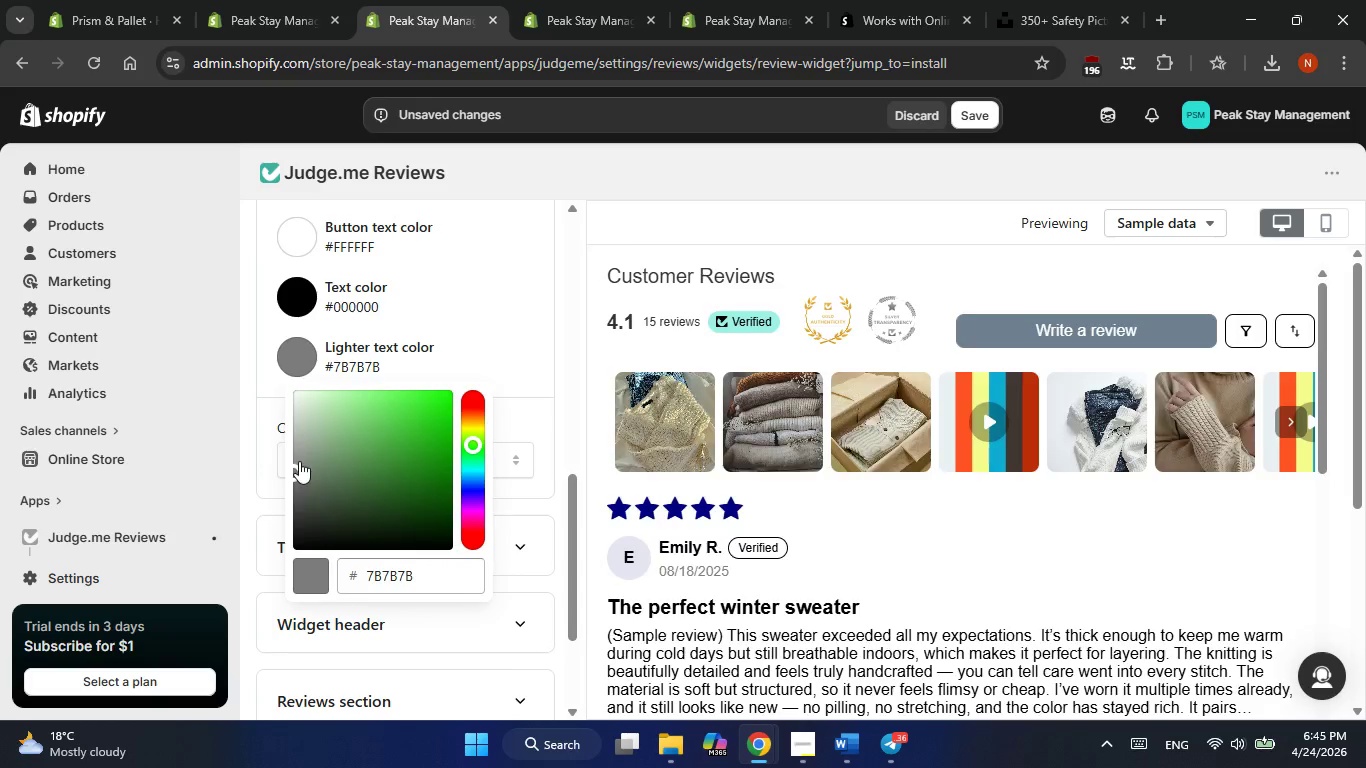 
left_click_drag(start_coordinate=[299, 461], to_coordinate=[402, 466])
 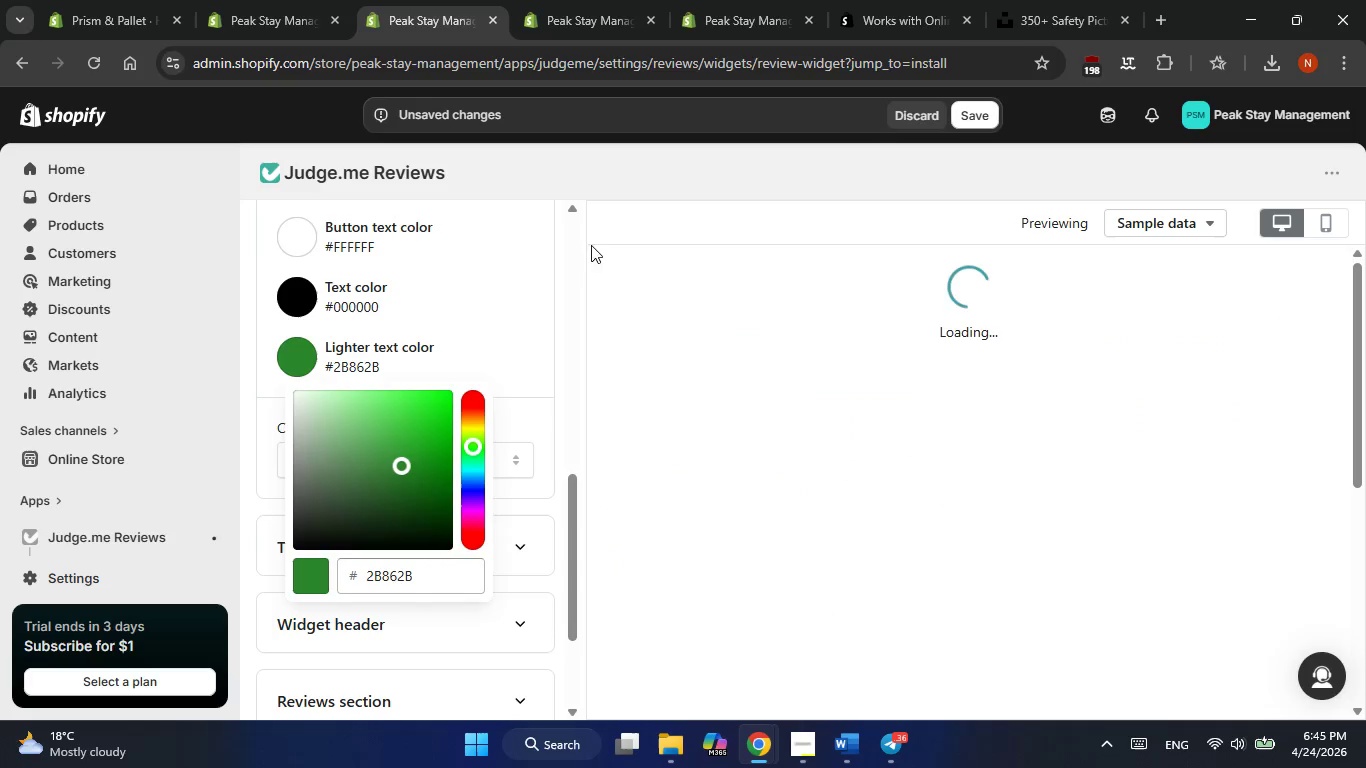 
left_click([650, 194])
 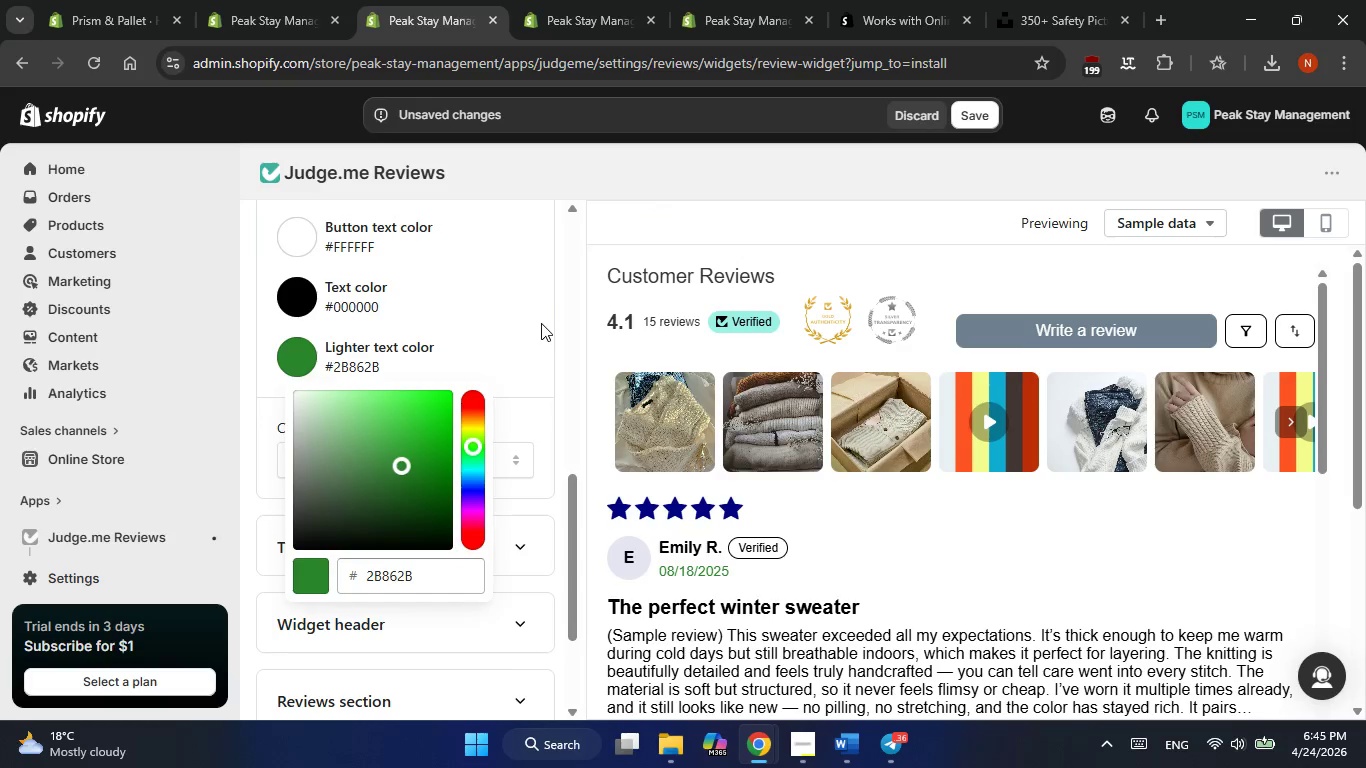 
left_click([537, 330])
 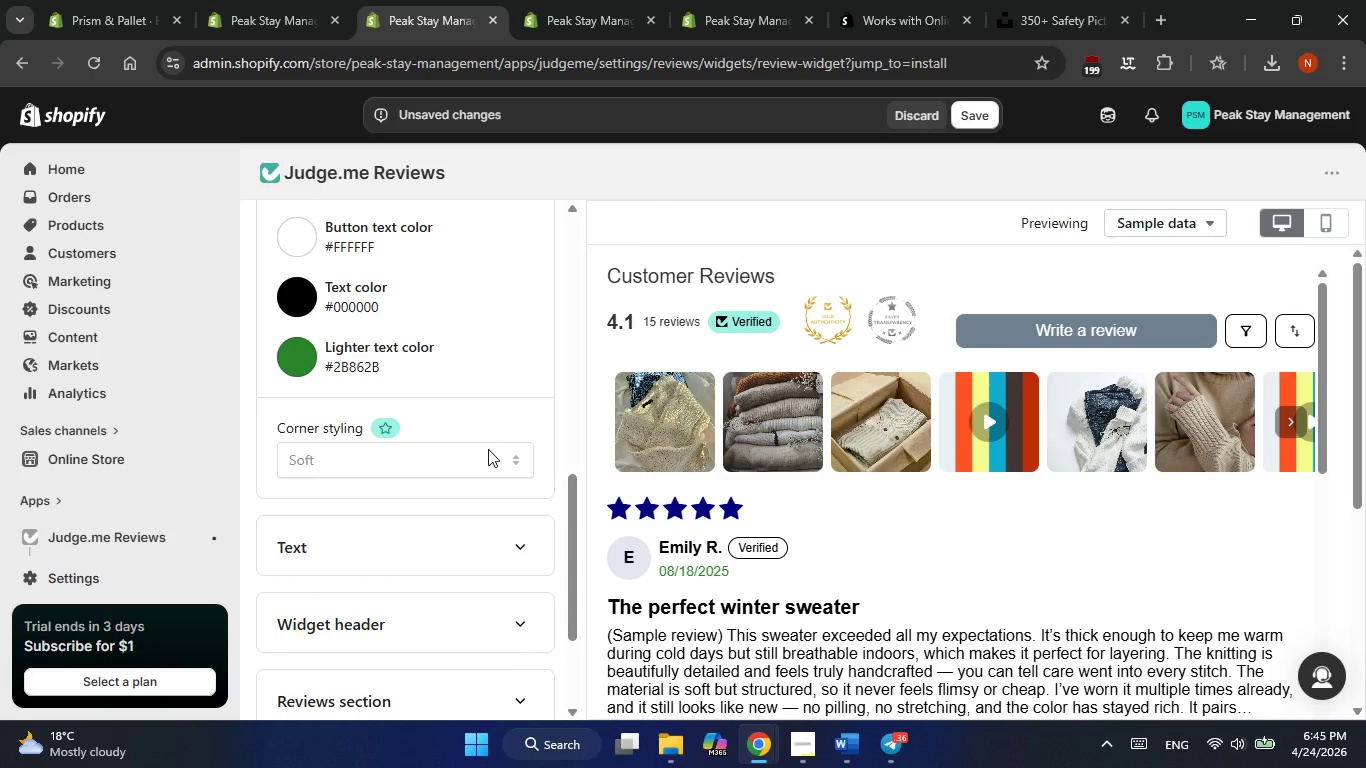 
scroll: coordinate [488, 449], scroll_direction: up, amount: 2.0
 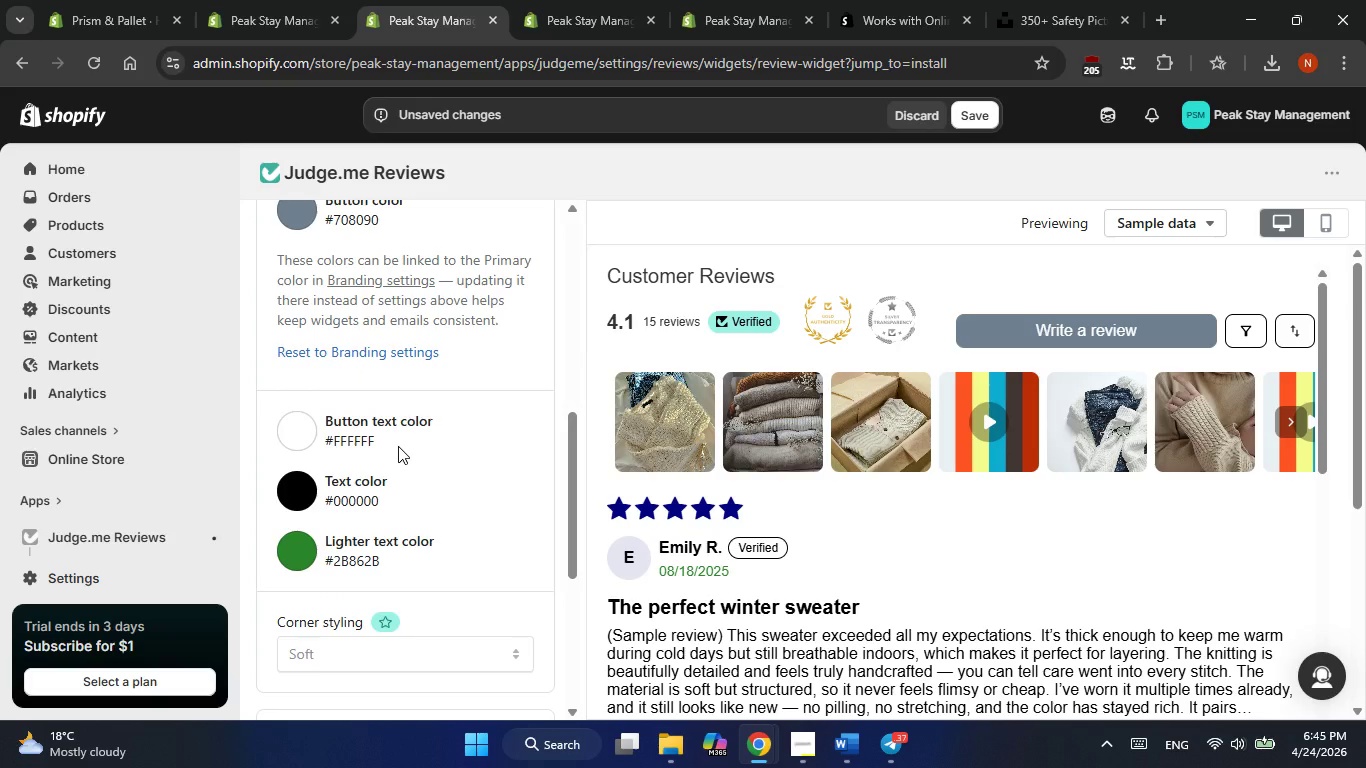 
wait(18.71)
 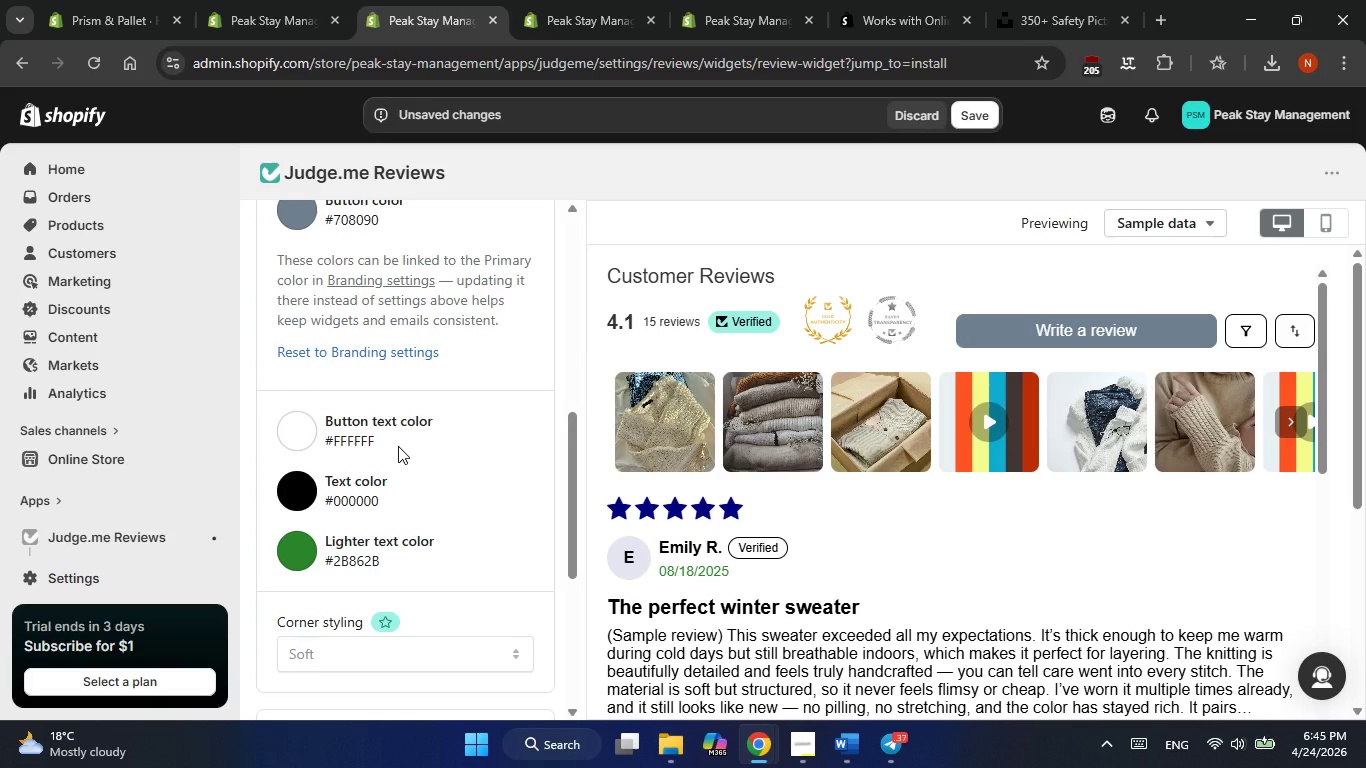 
left_click([528, 357])
 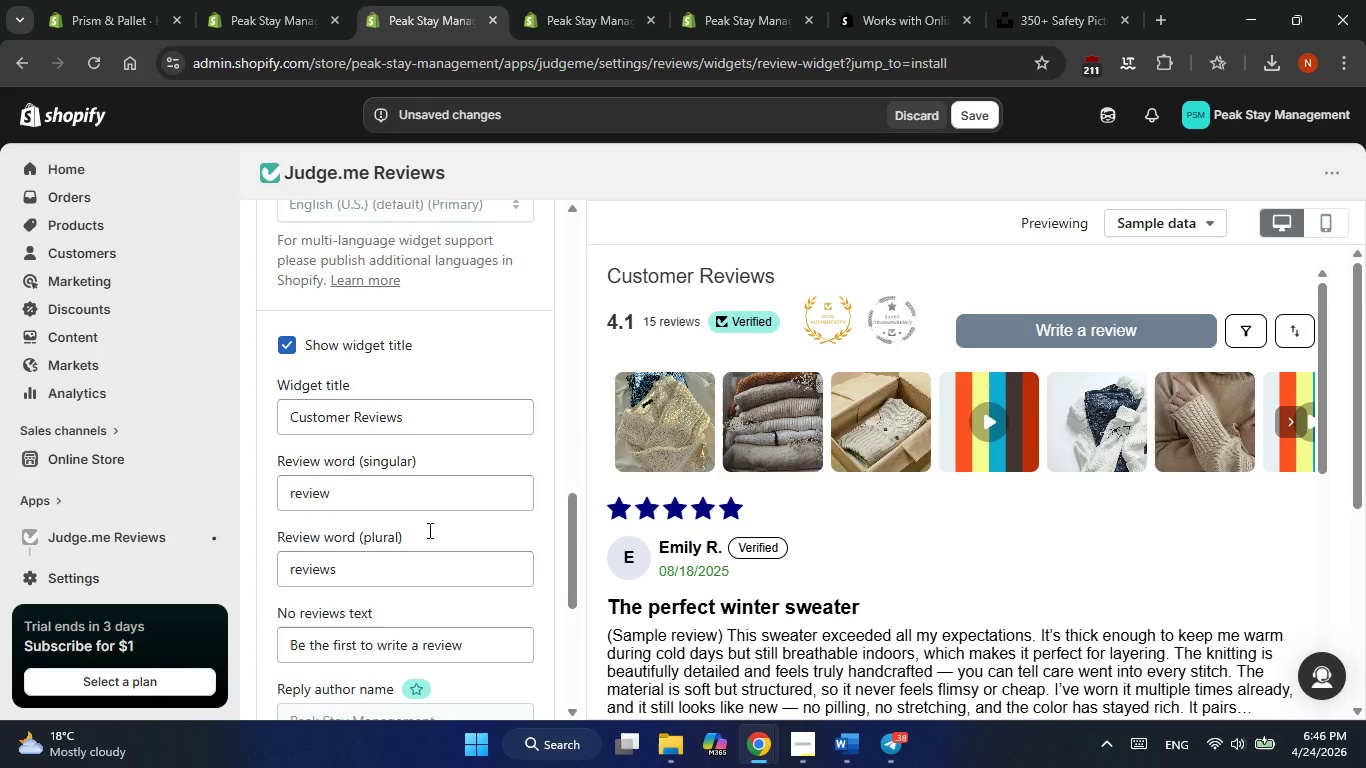 
wait(15.17)
 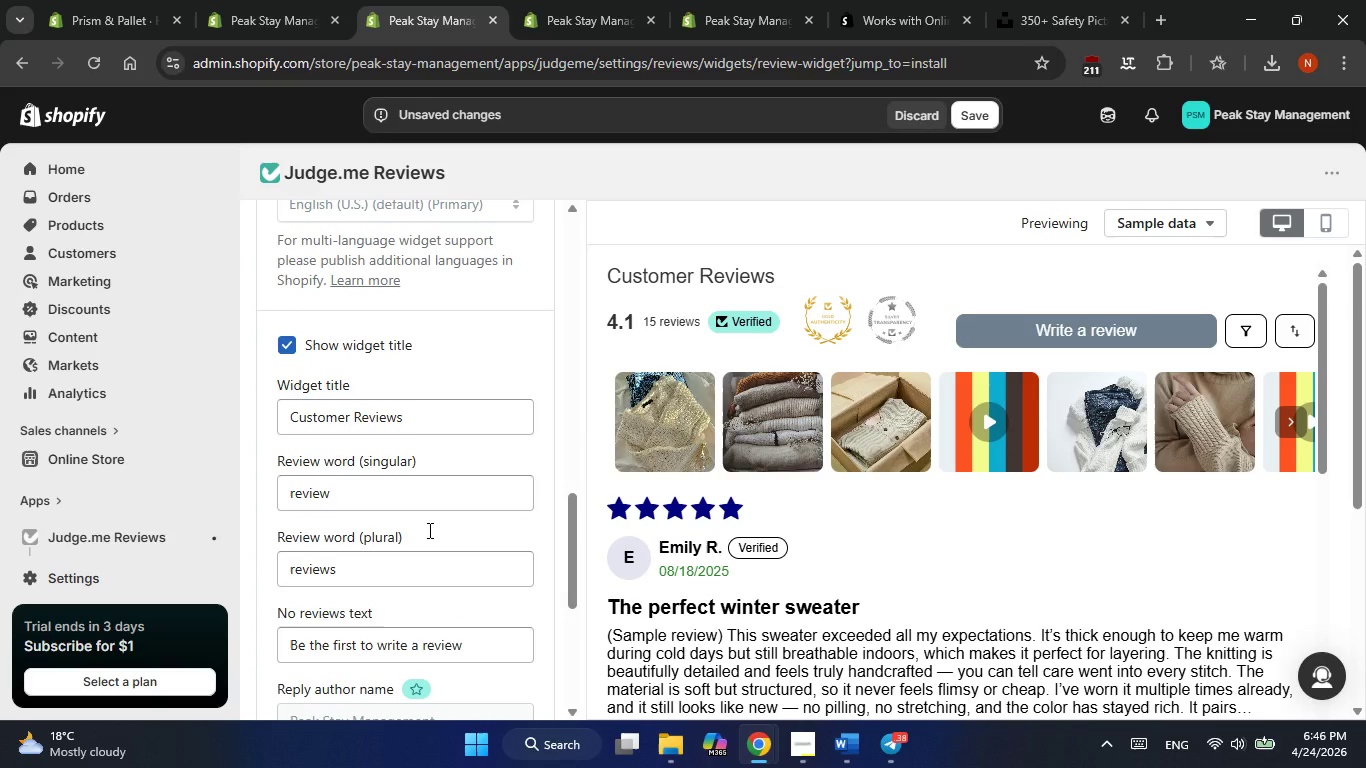 
double_click([424, 414])
 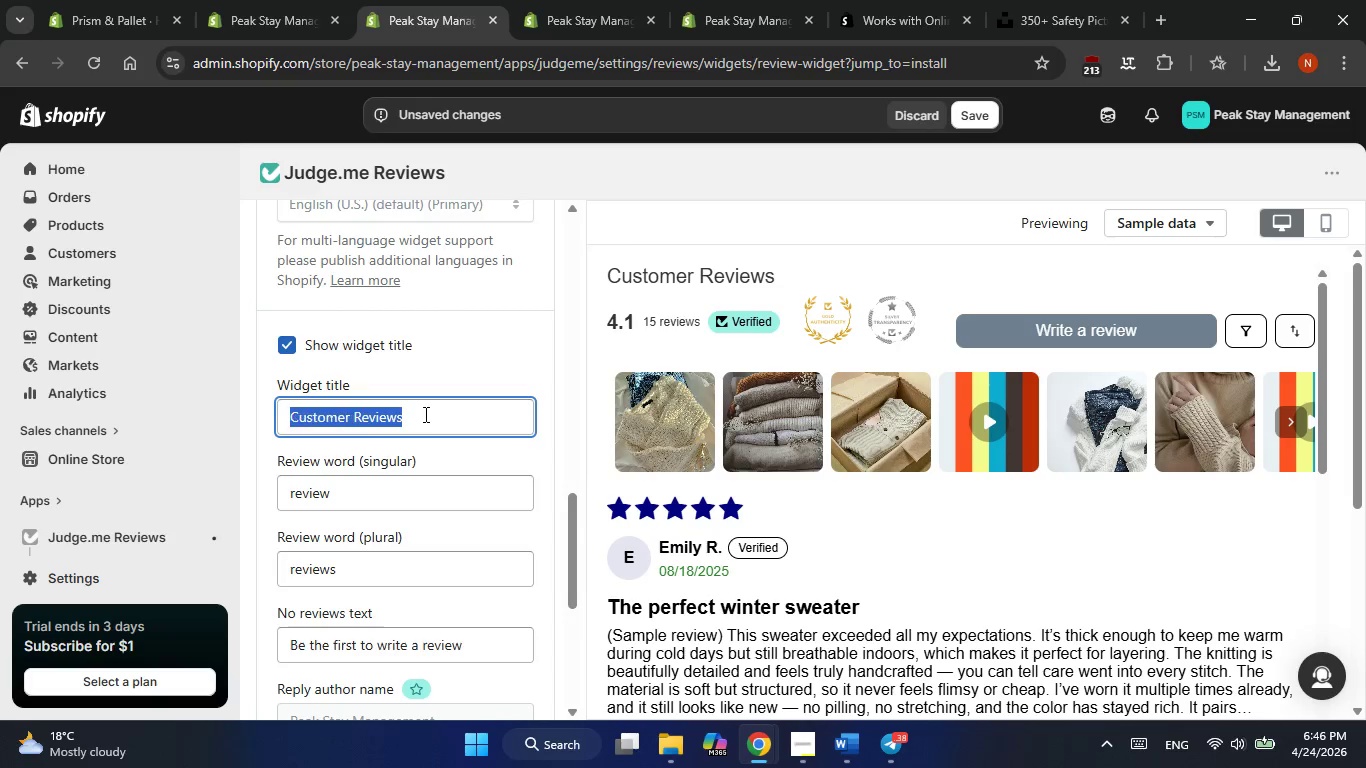 
triple_click([424, 414])
 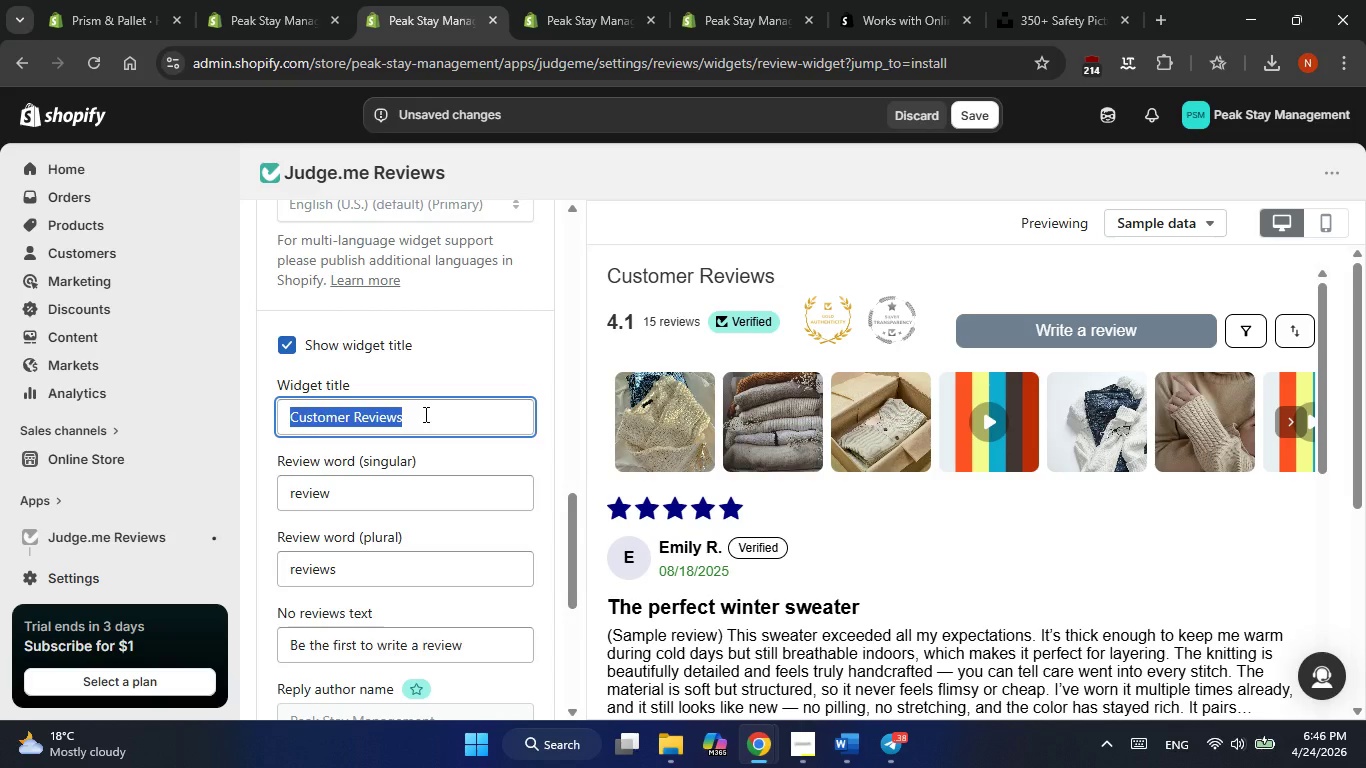 
type(OWNER Testimonials)
 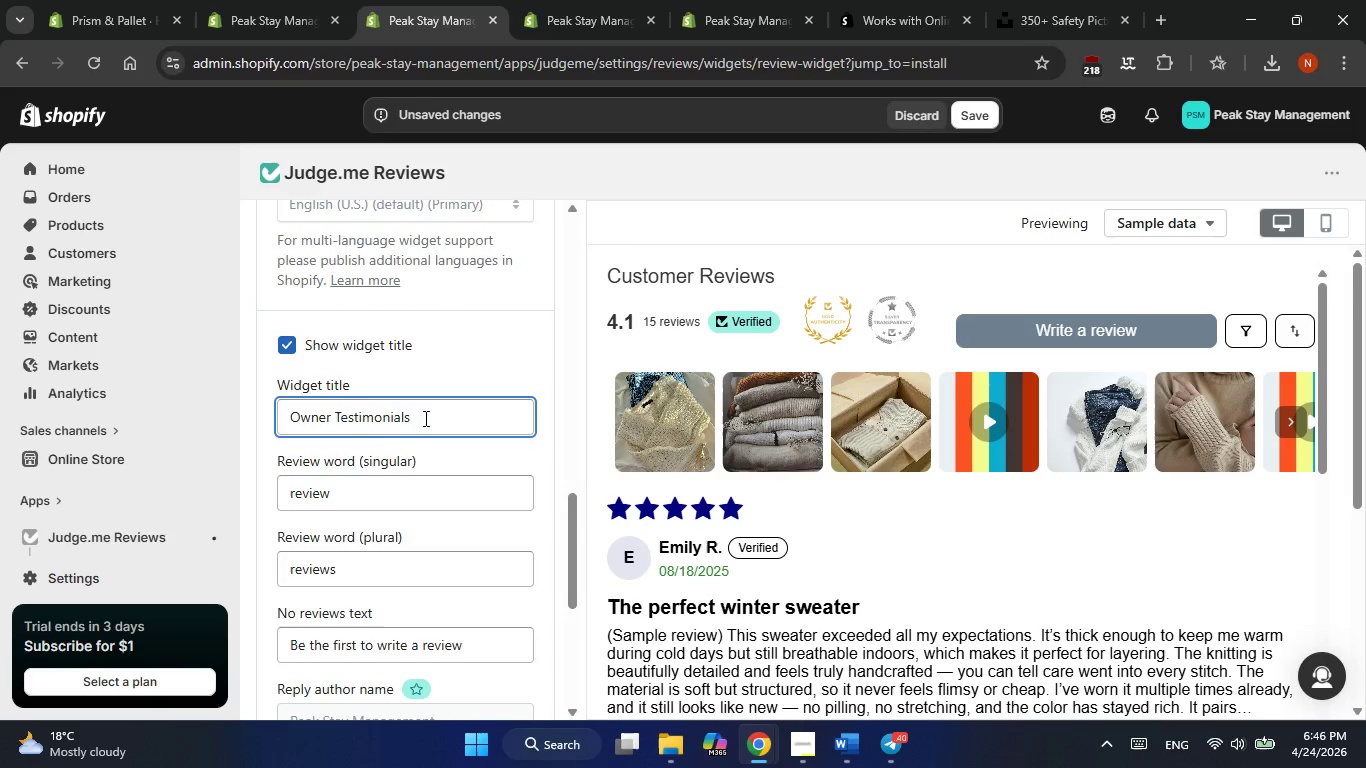 
wait(6.47)
 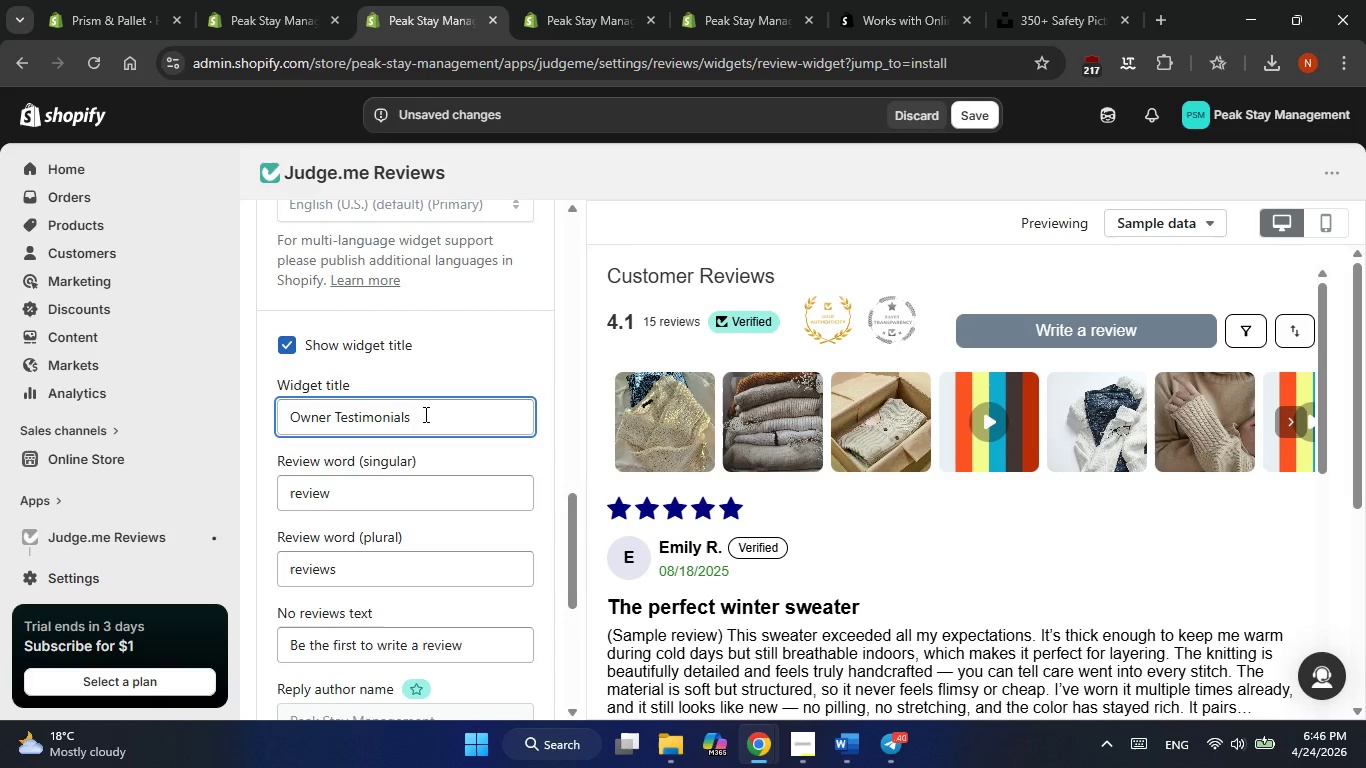 
left_click([373, 490])
 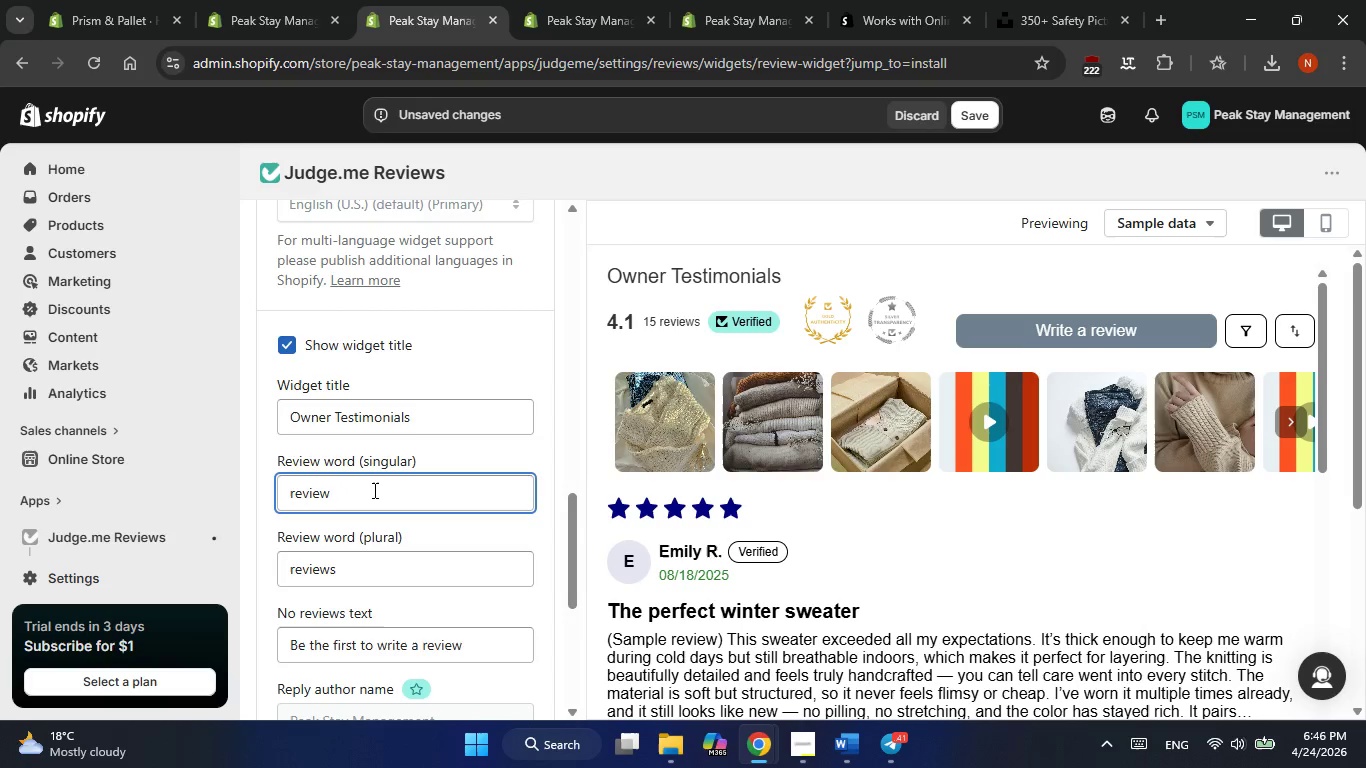 
wait(7.36)
 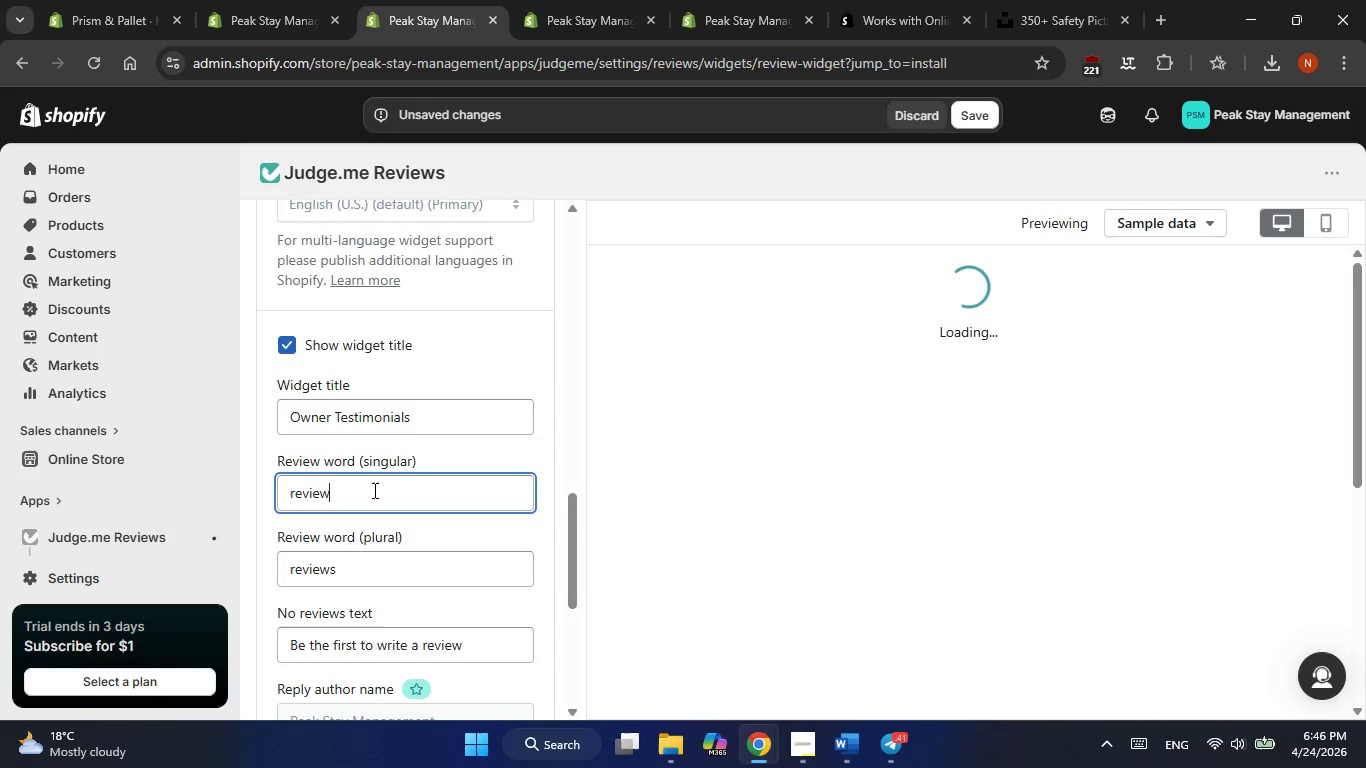 
mouse_move([928, 428])
 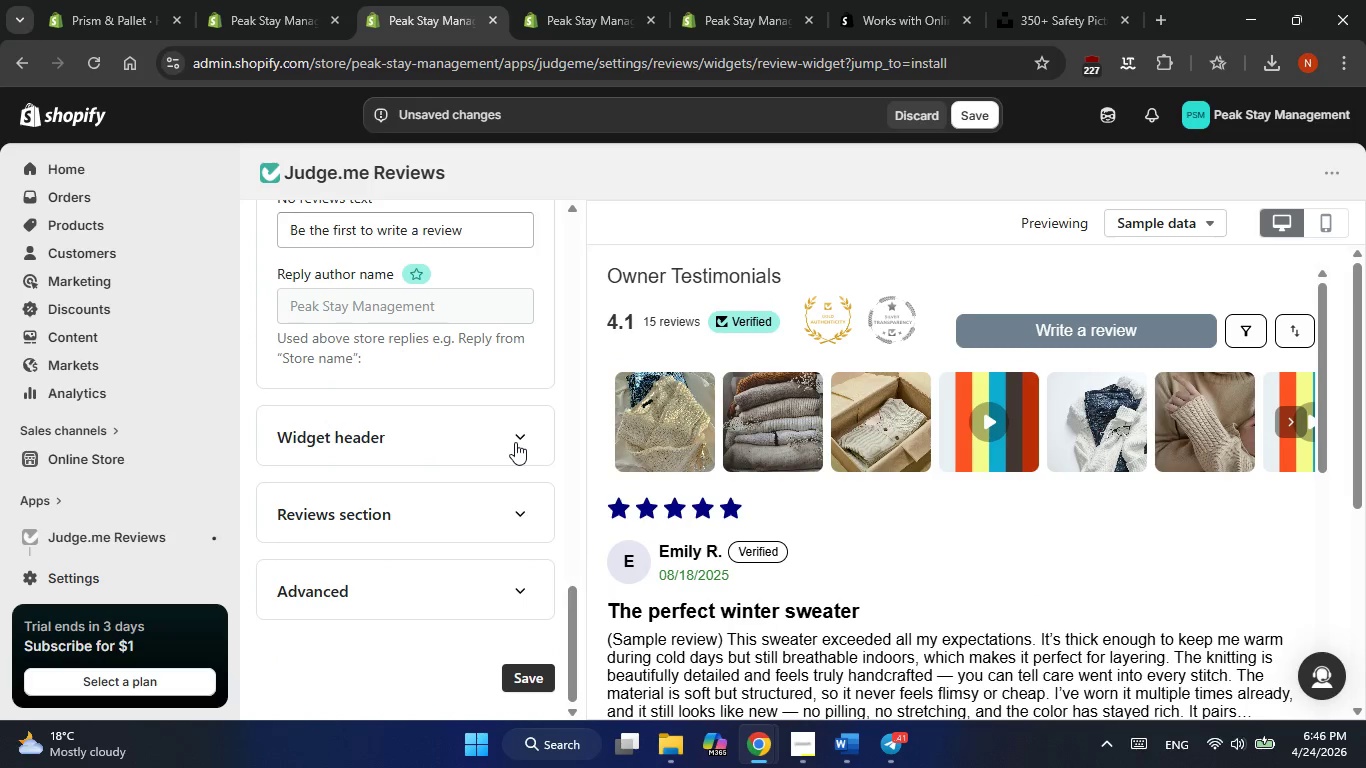 
wait(6.35)
 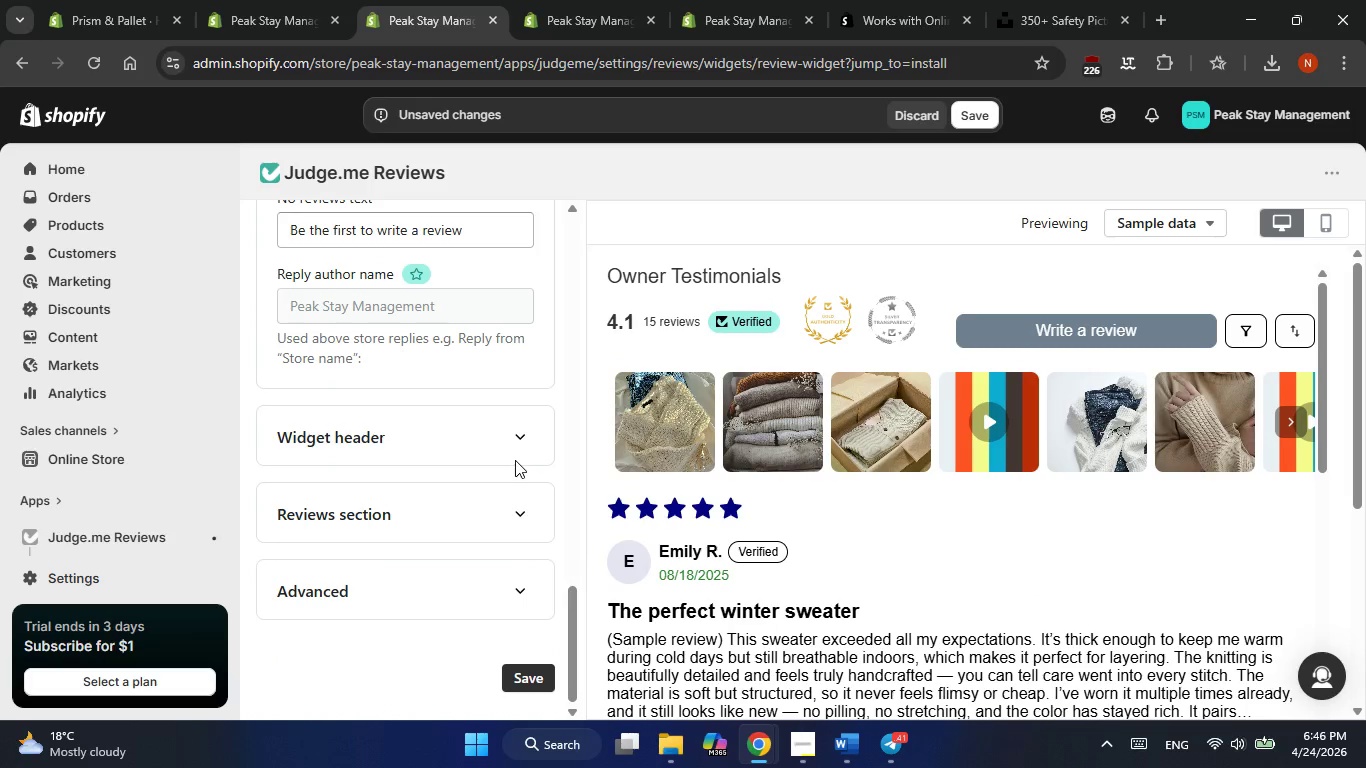 
left_click([515, 442])
 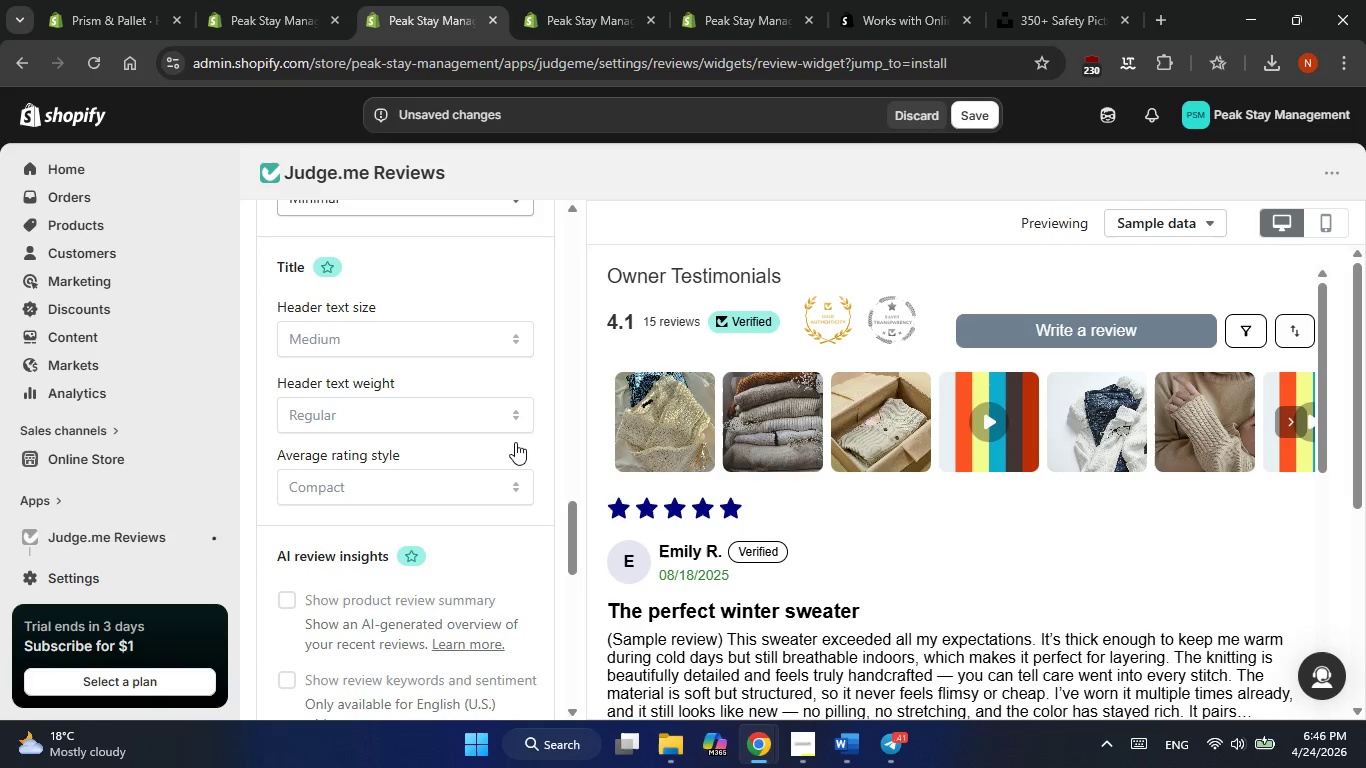 
wait(7.38)
 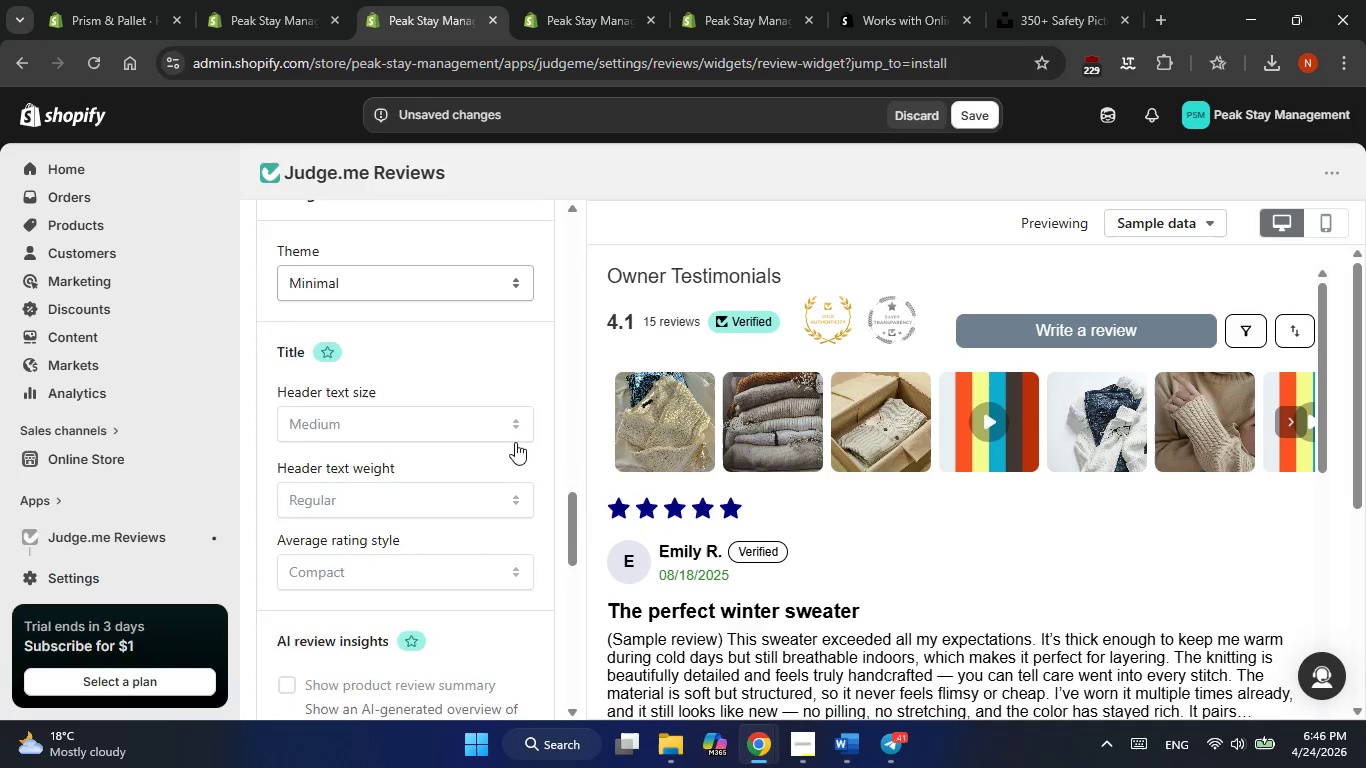 
left_click([522, 397])
 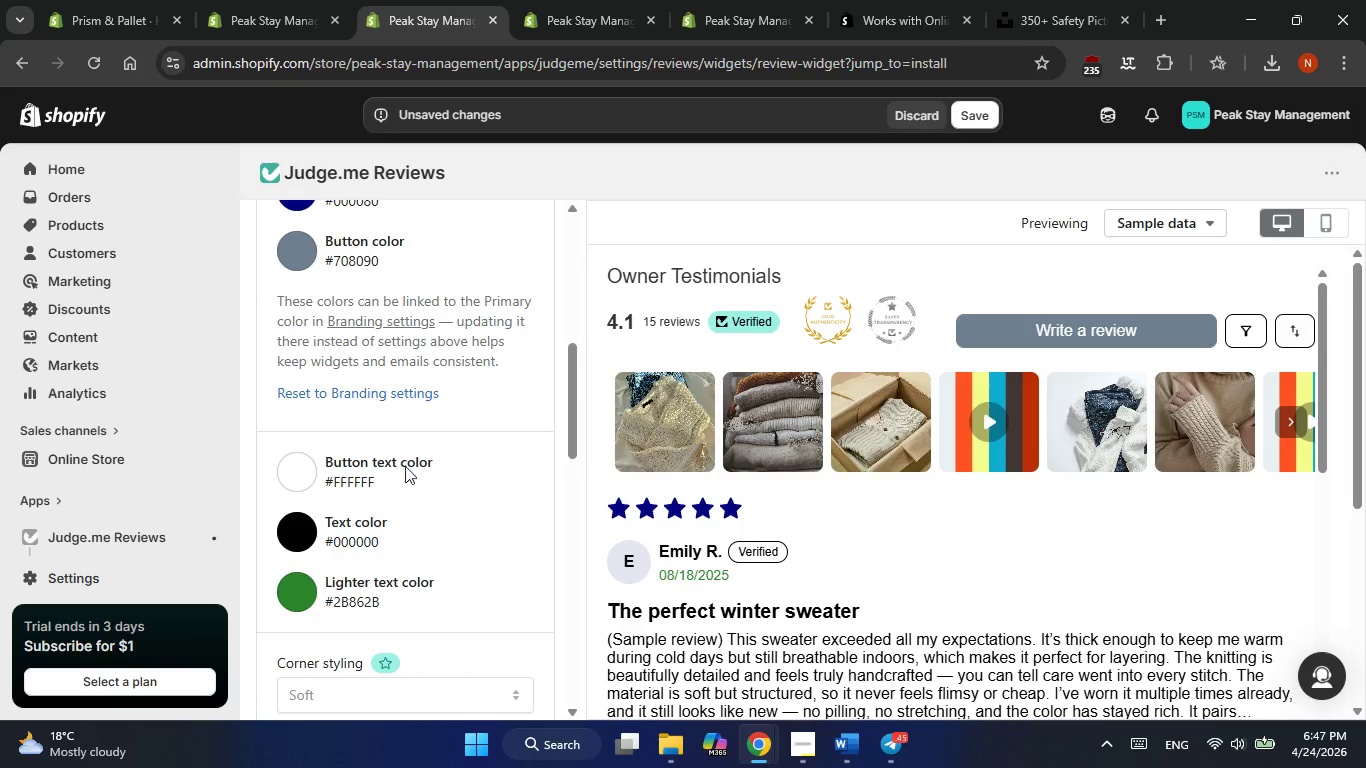 
wait(17.06)
 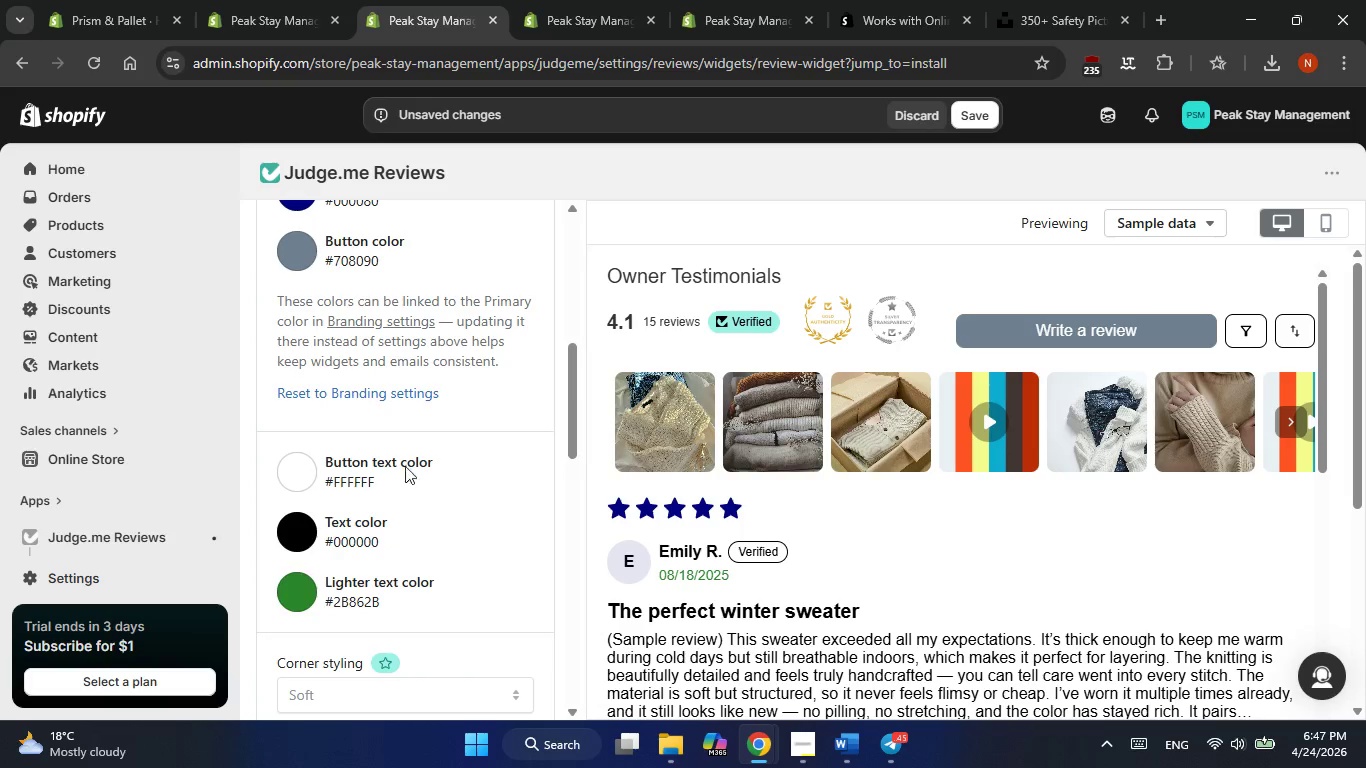 
left_click([290, 537])
 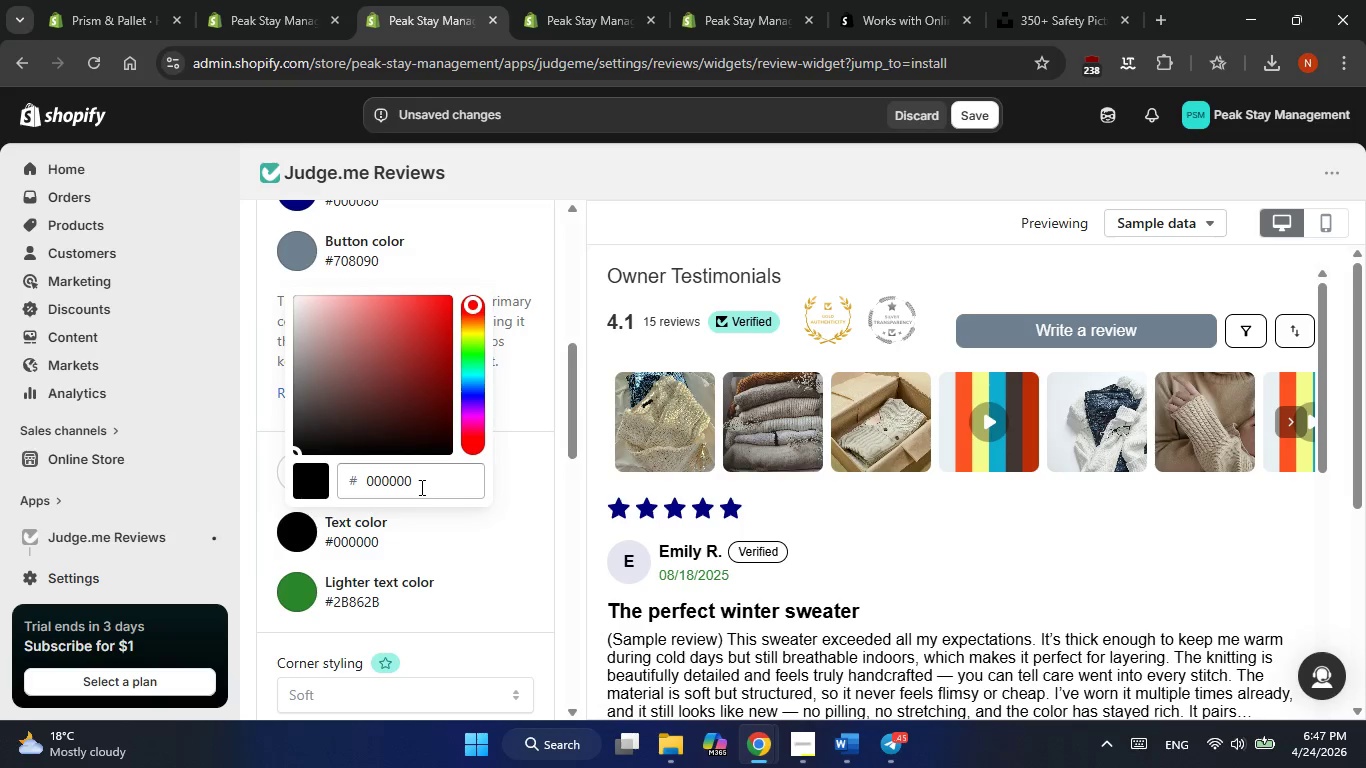 
double_click([419, 484])
 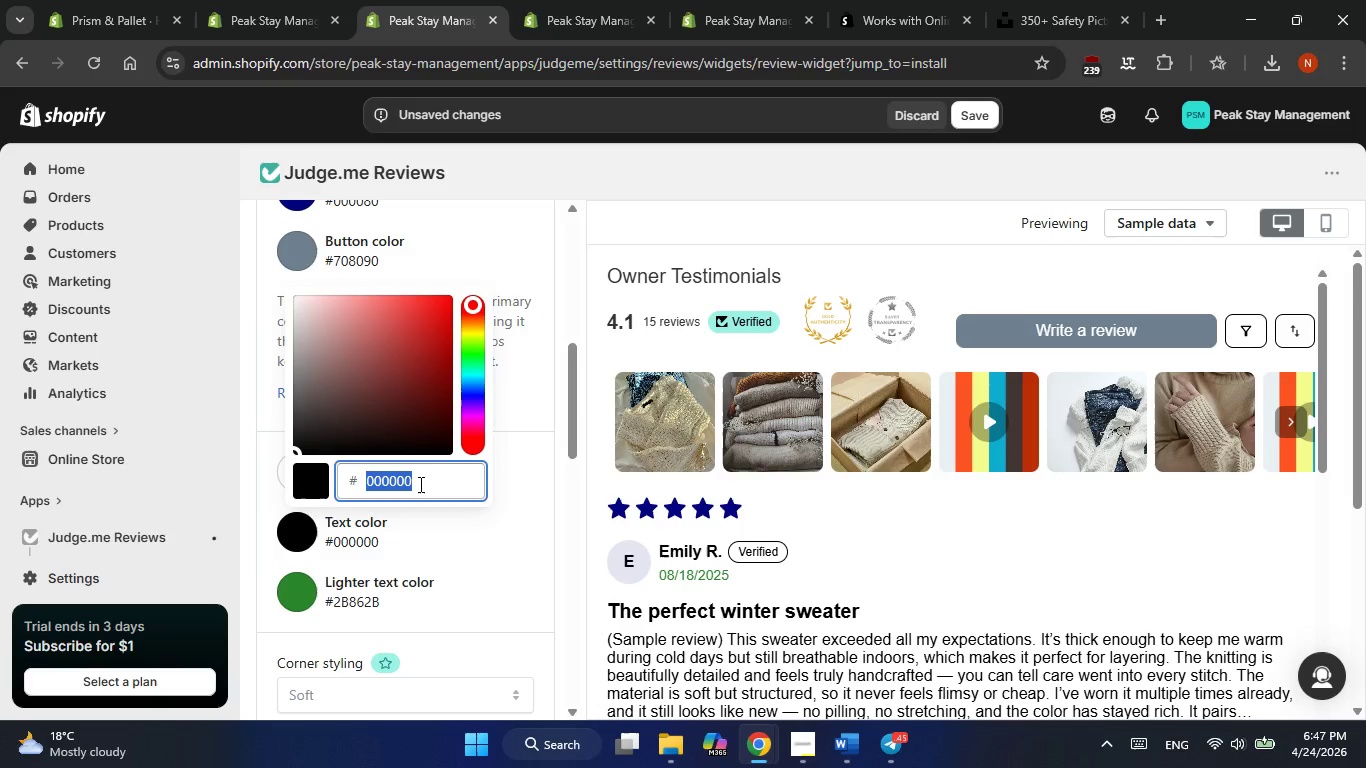 
key(Numpad7)
 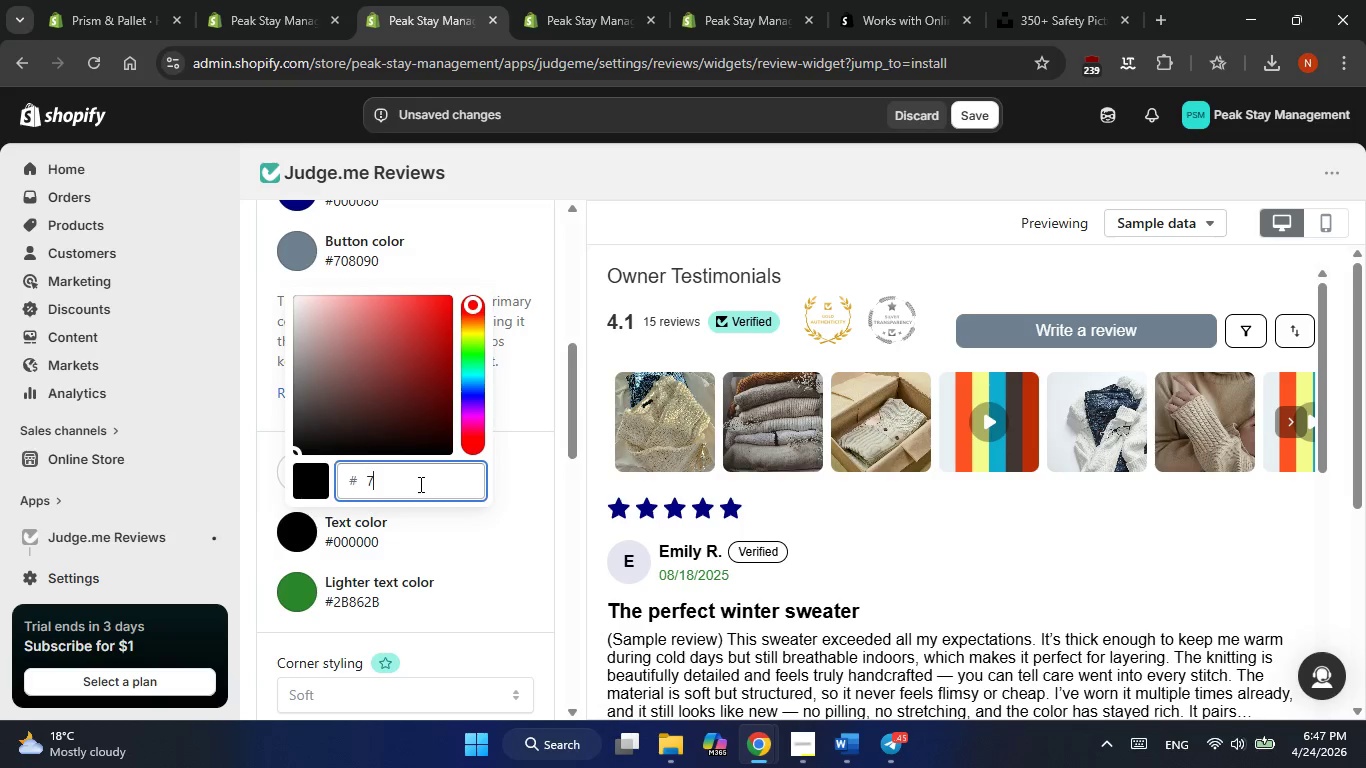 
key(Numpad0)
 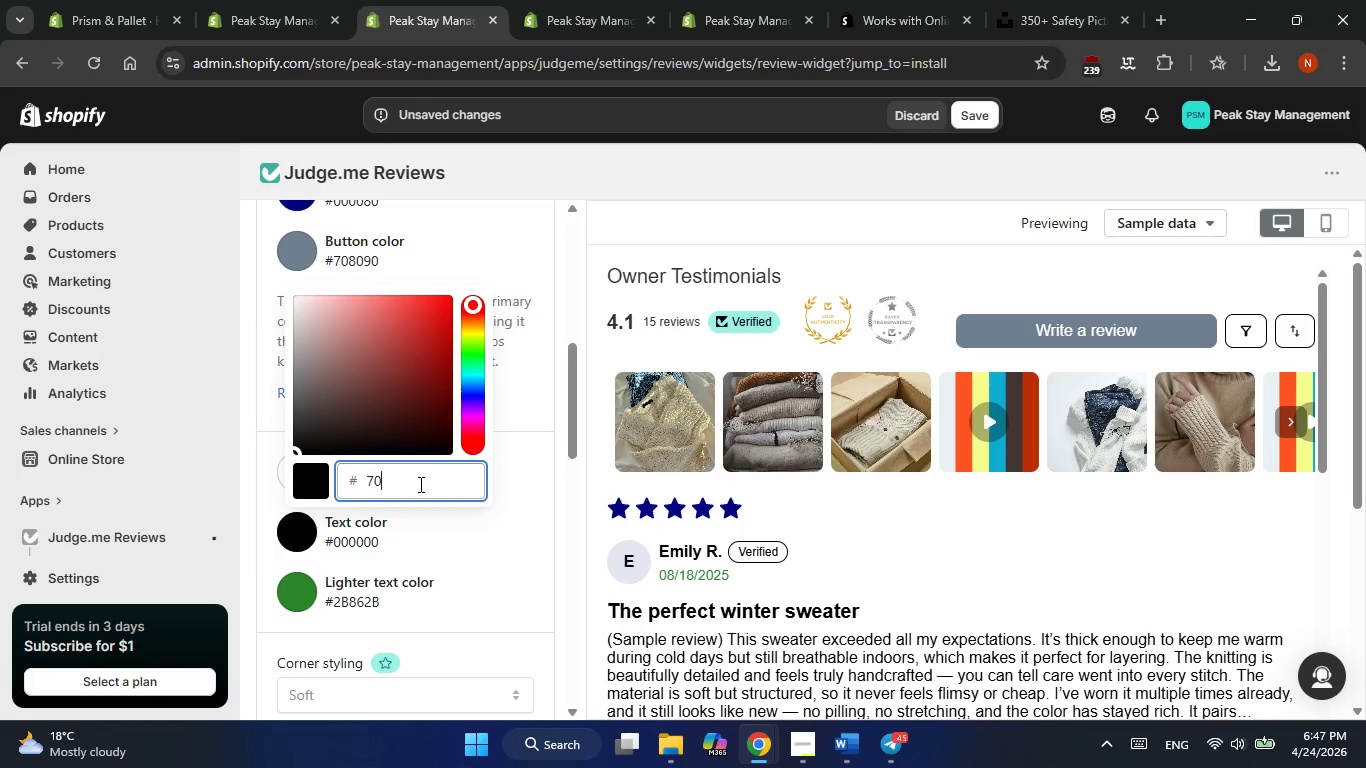 
key(Numpad8)
 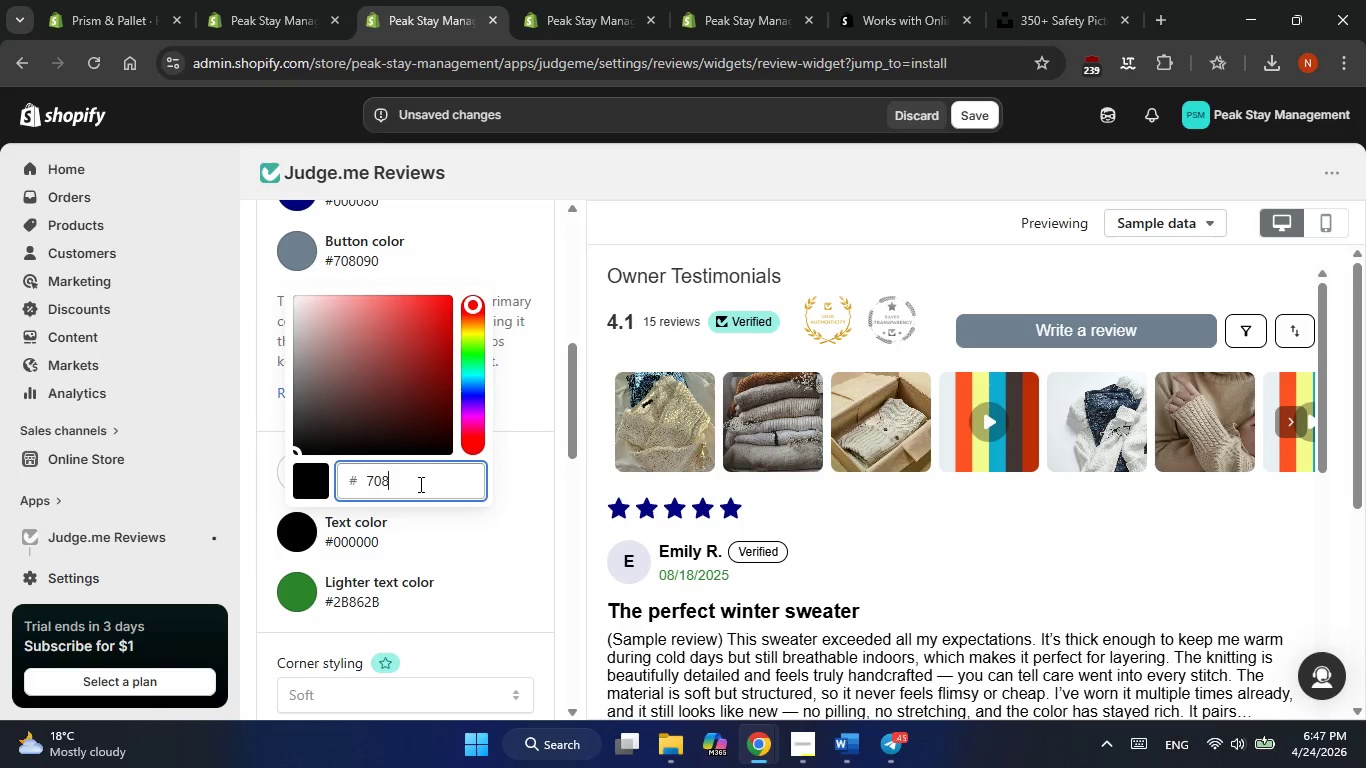 
key(Numpad0)
 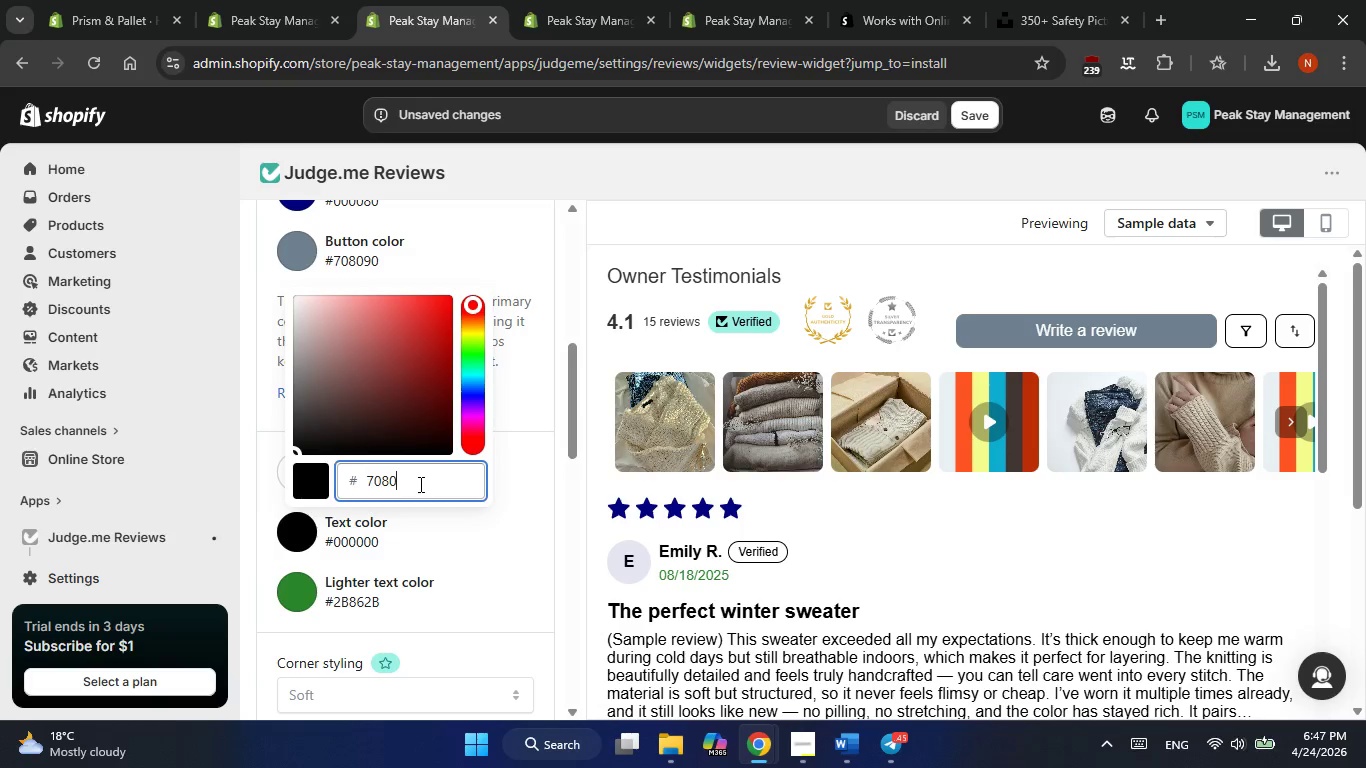 
key(Numpad9)
 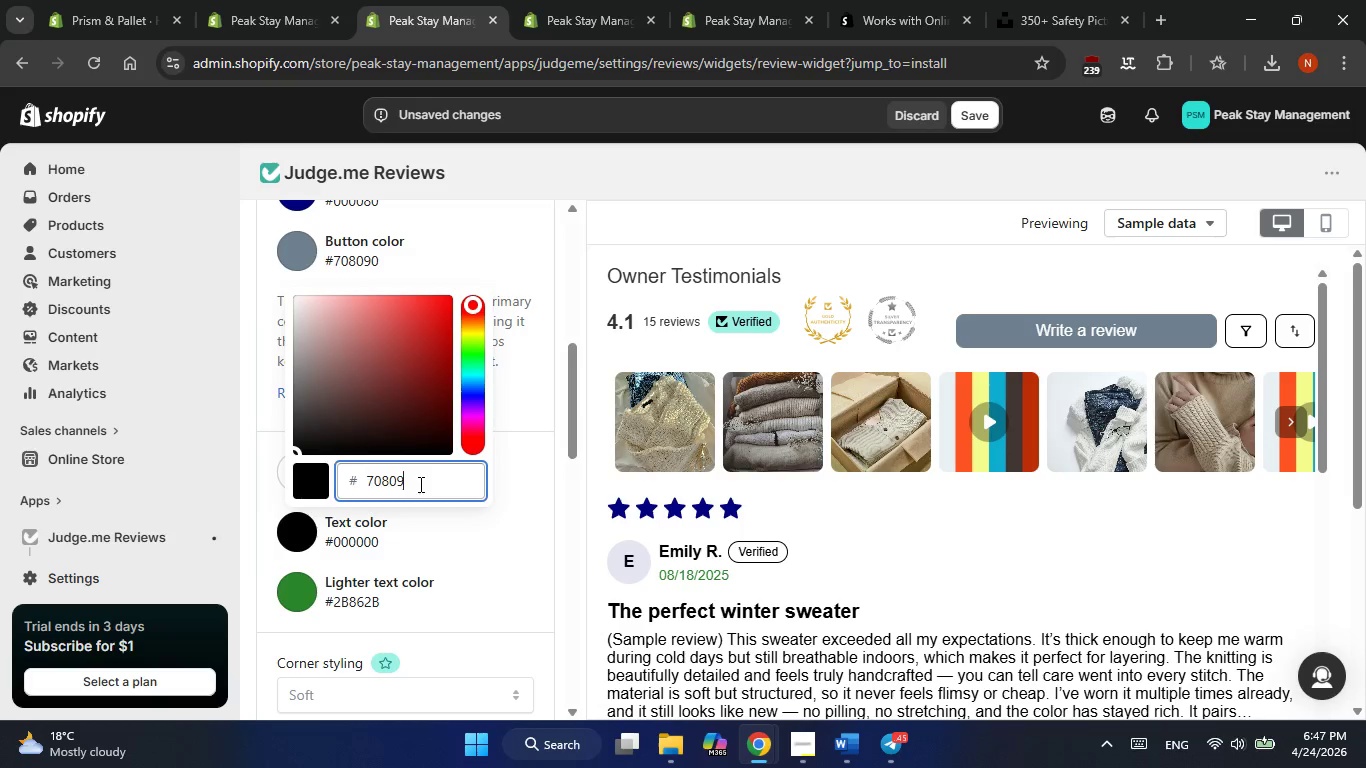 
key(Numpad0)
 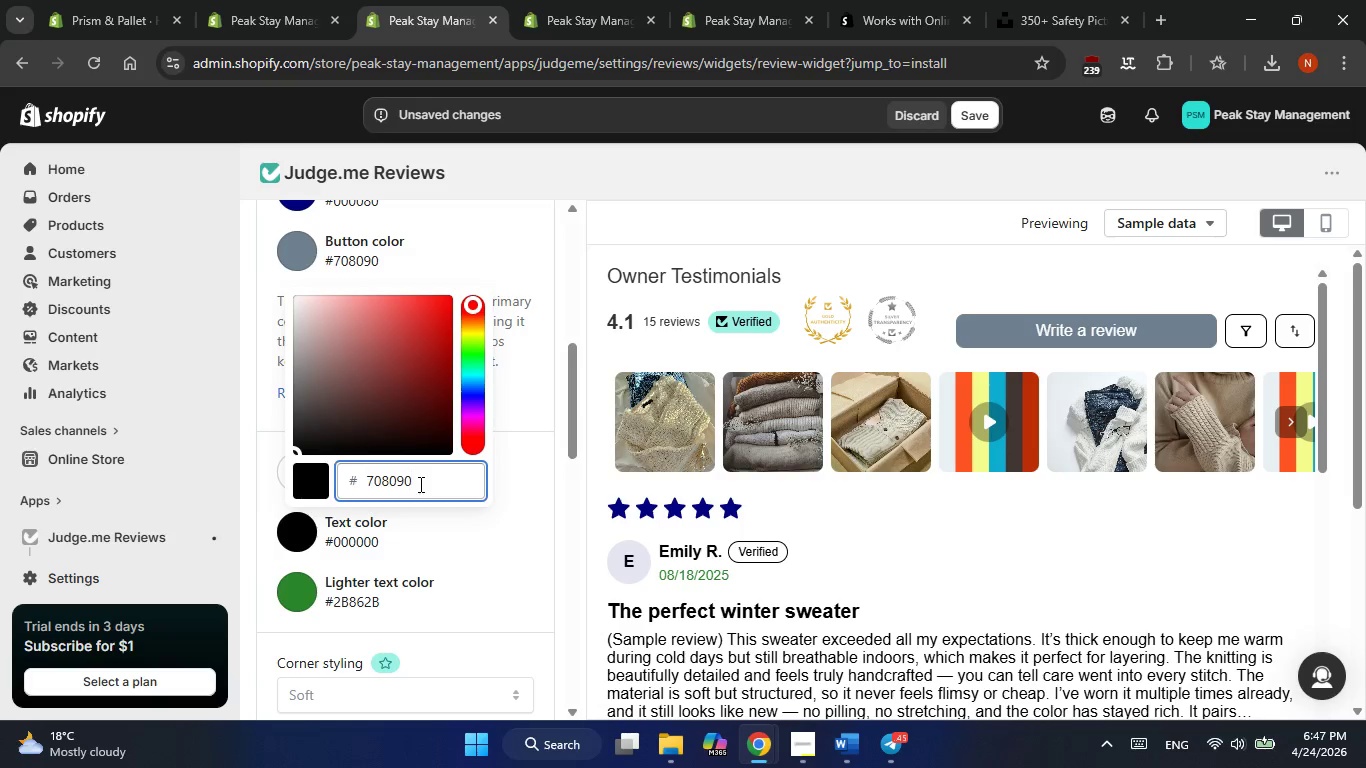 
key(Enter)
 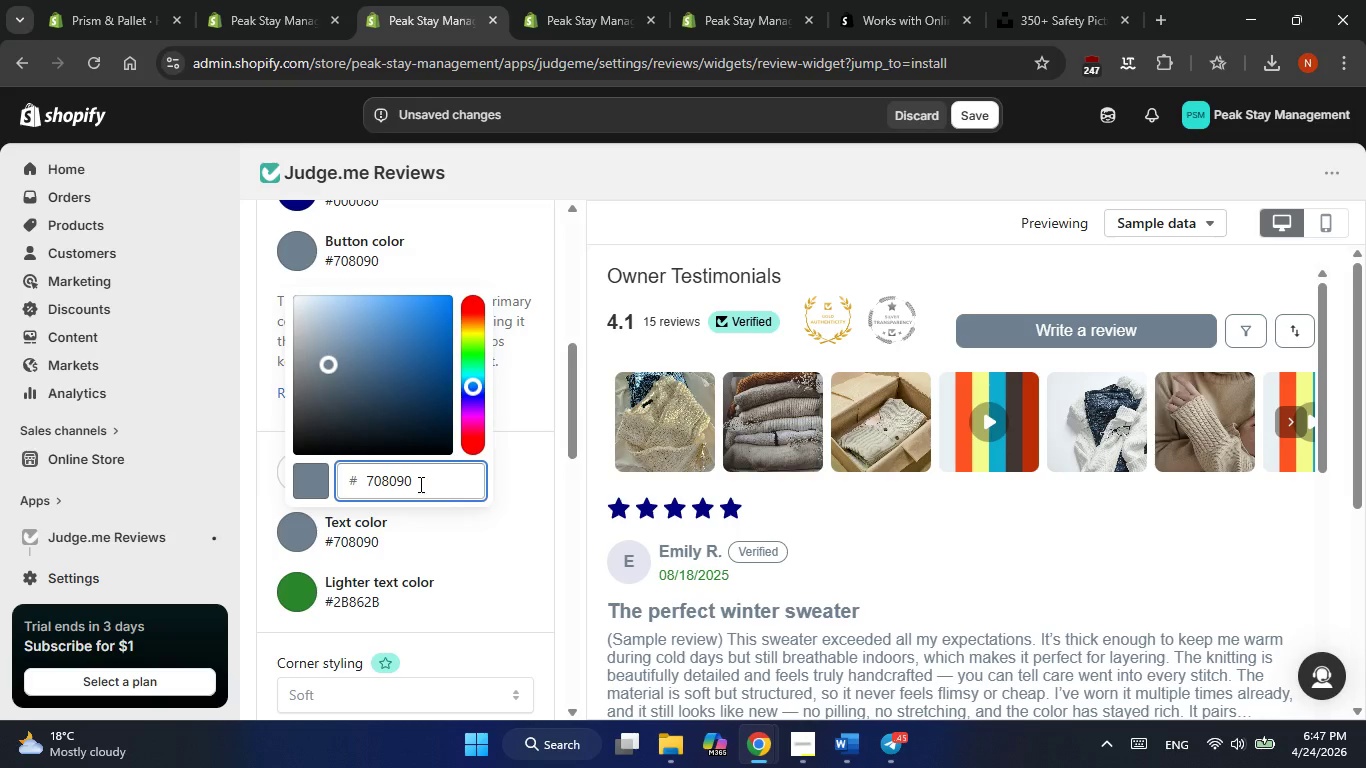 
wait(19.7)
 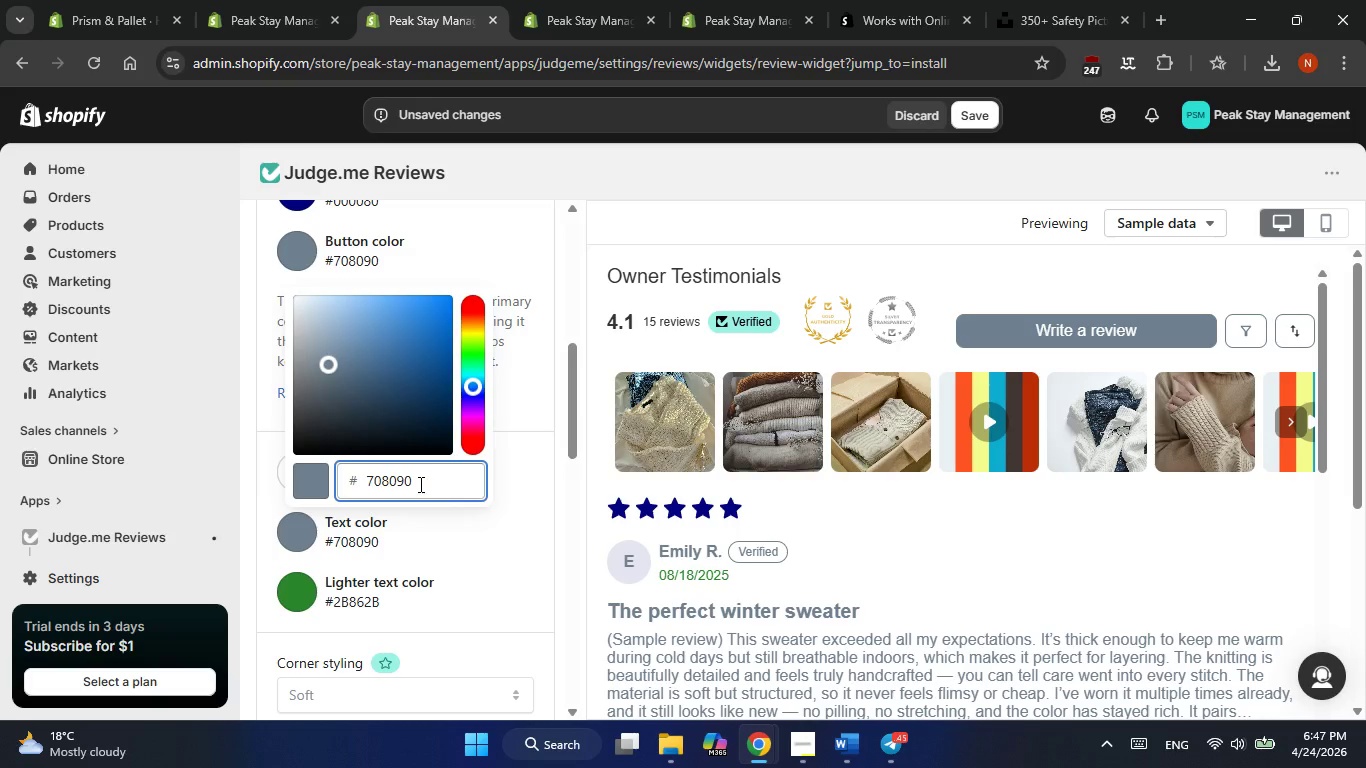 
left_click_drag(start_coordinate=[329, 362], to_coordinate=[321, 423])
 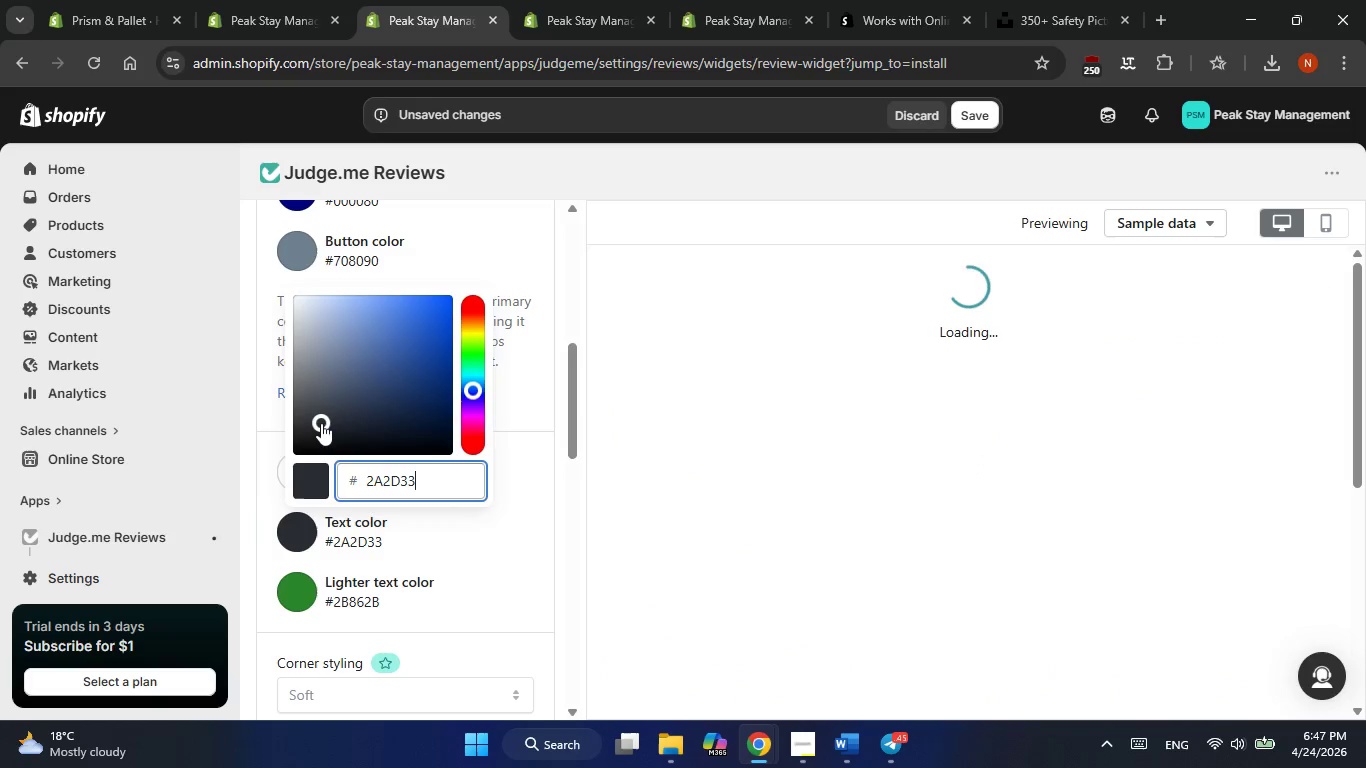 
left_click_drag(start_coordinate=[321, 423], to_coordinate=[321, 441])
 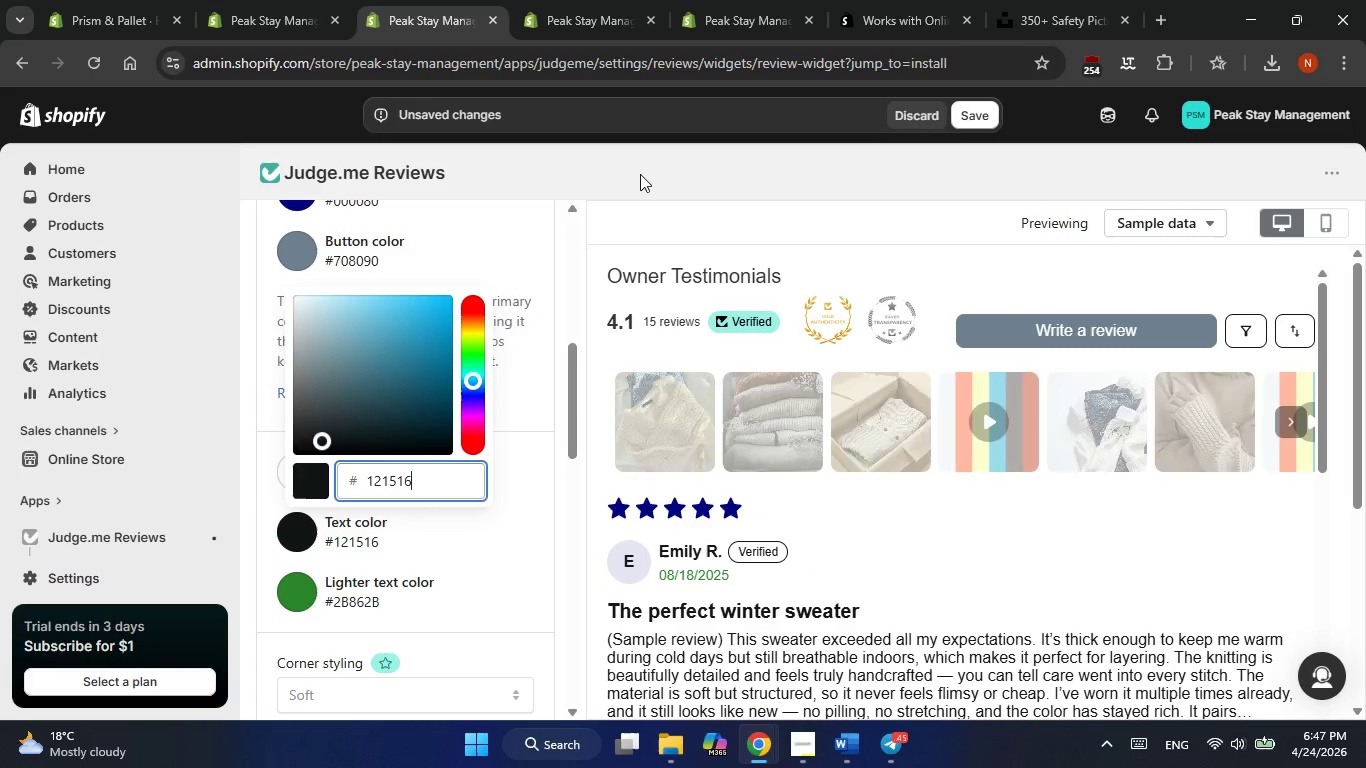 
left_click([640, 174])
 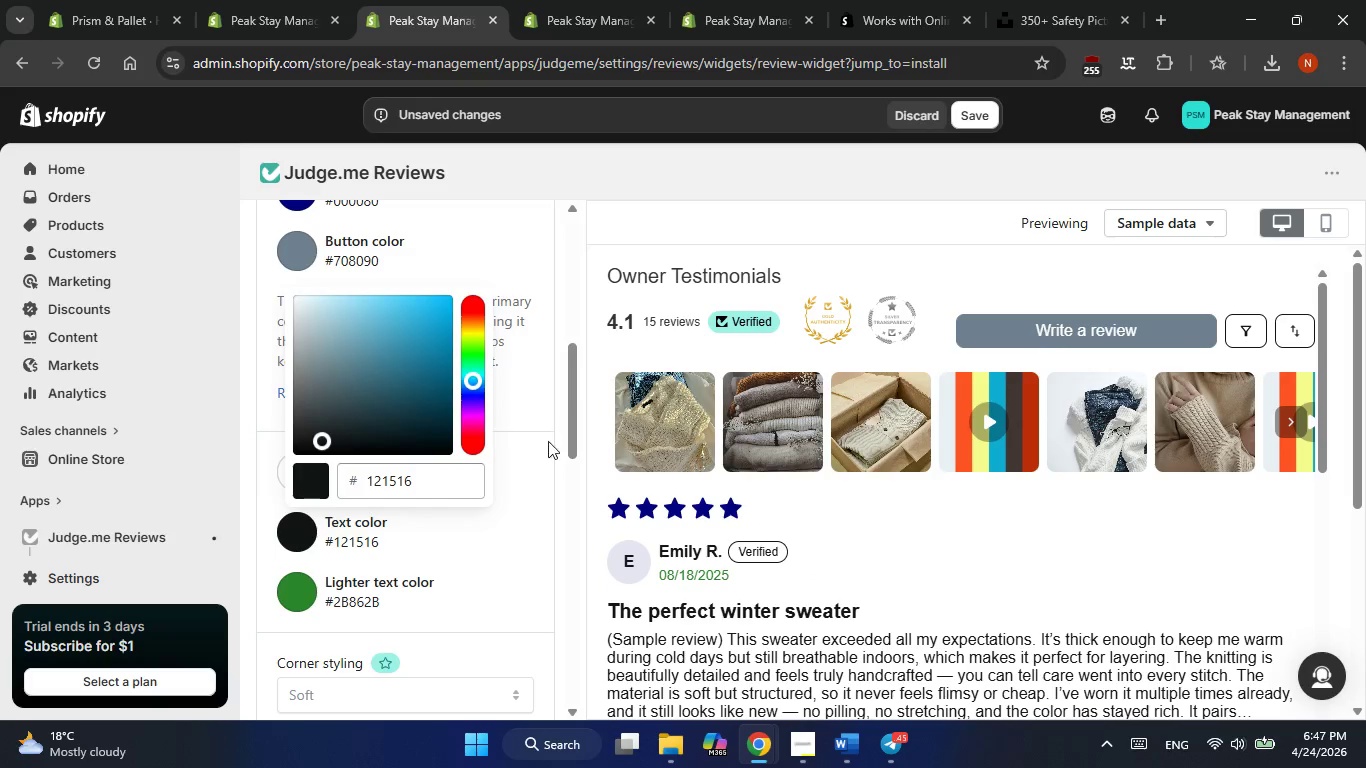 
left_click([533, 465])
 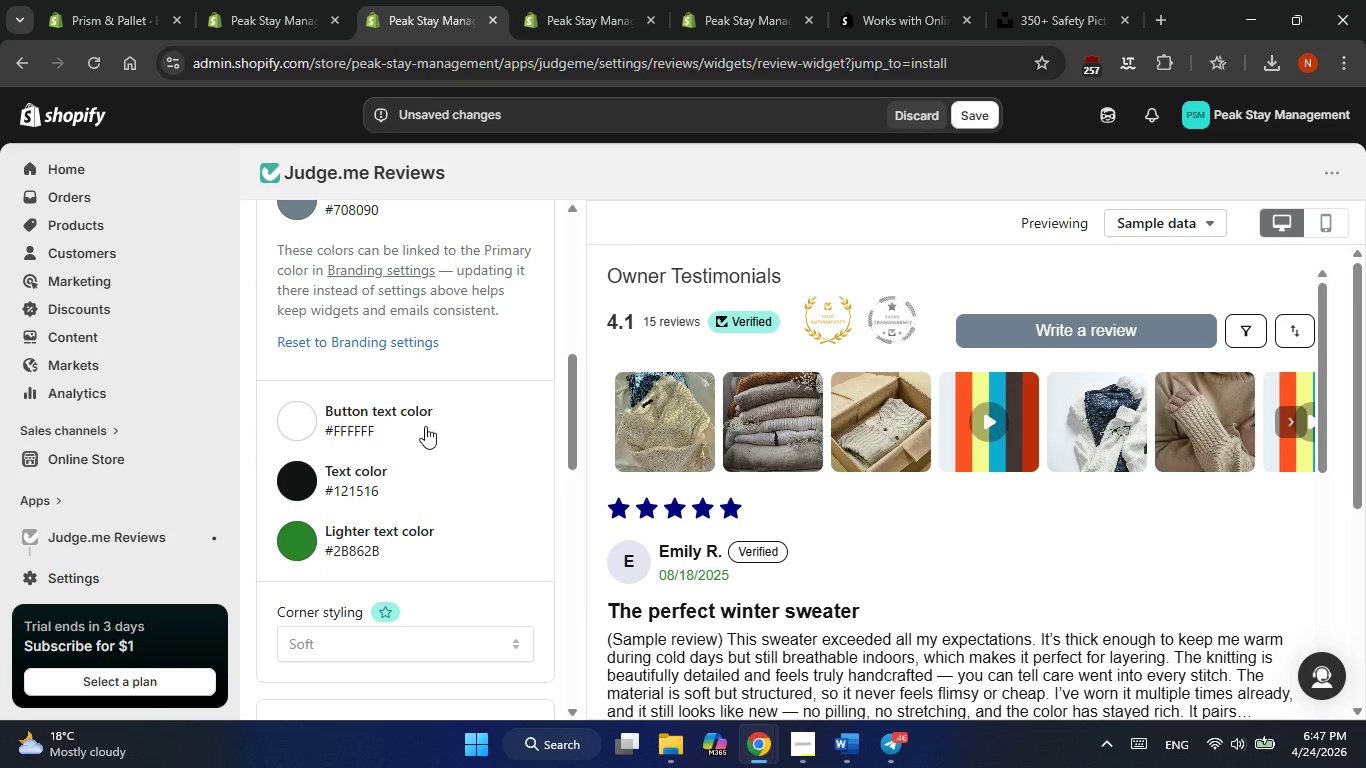 
wait(5.8)
 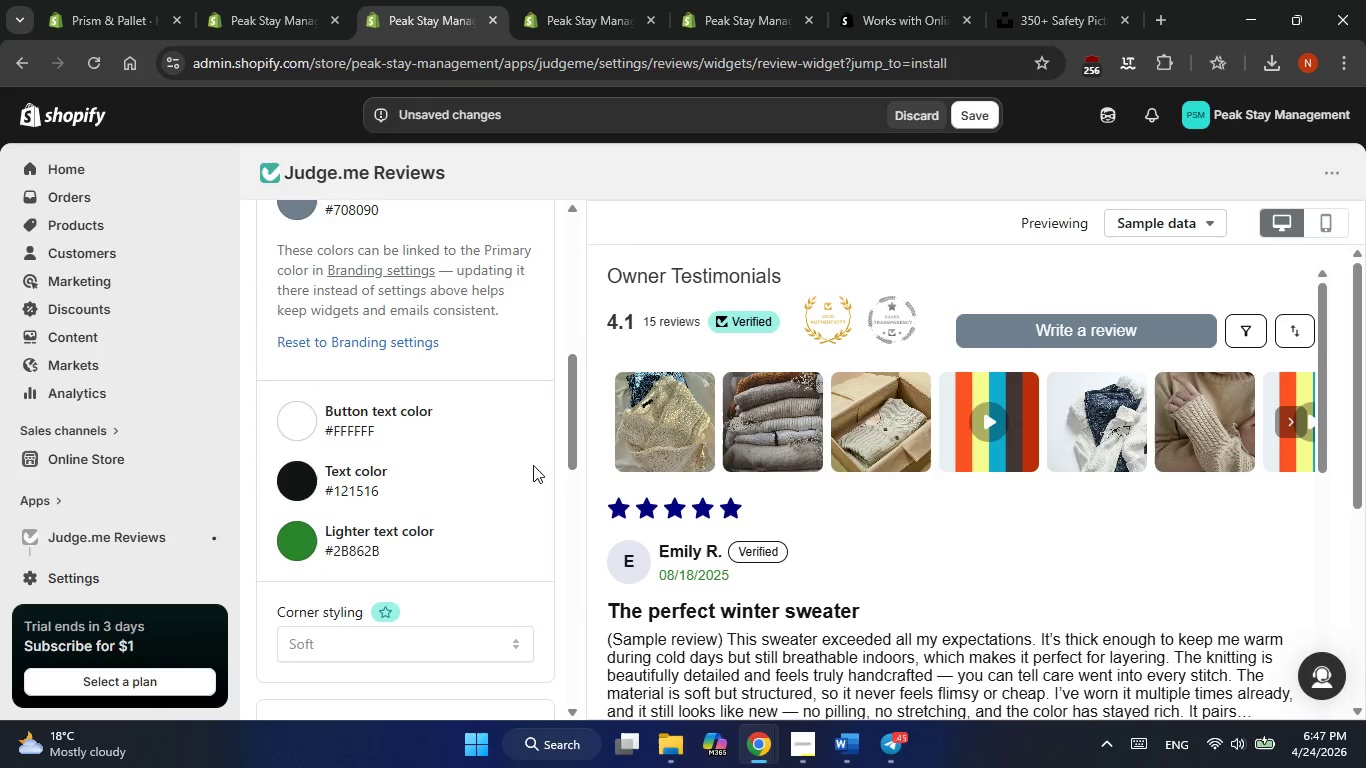 
left_click([809, 747])